 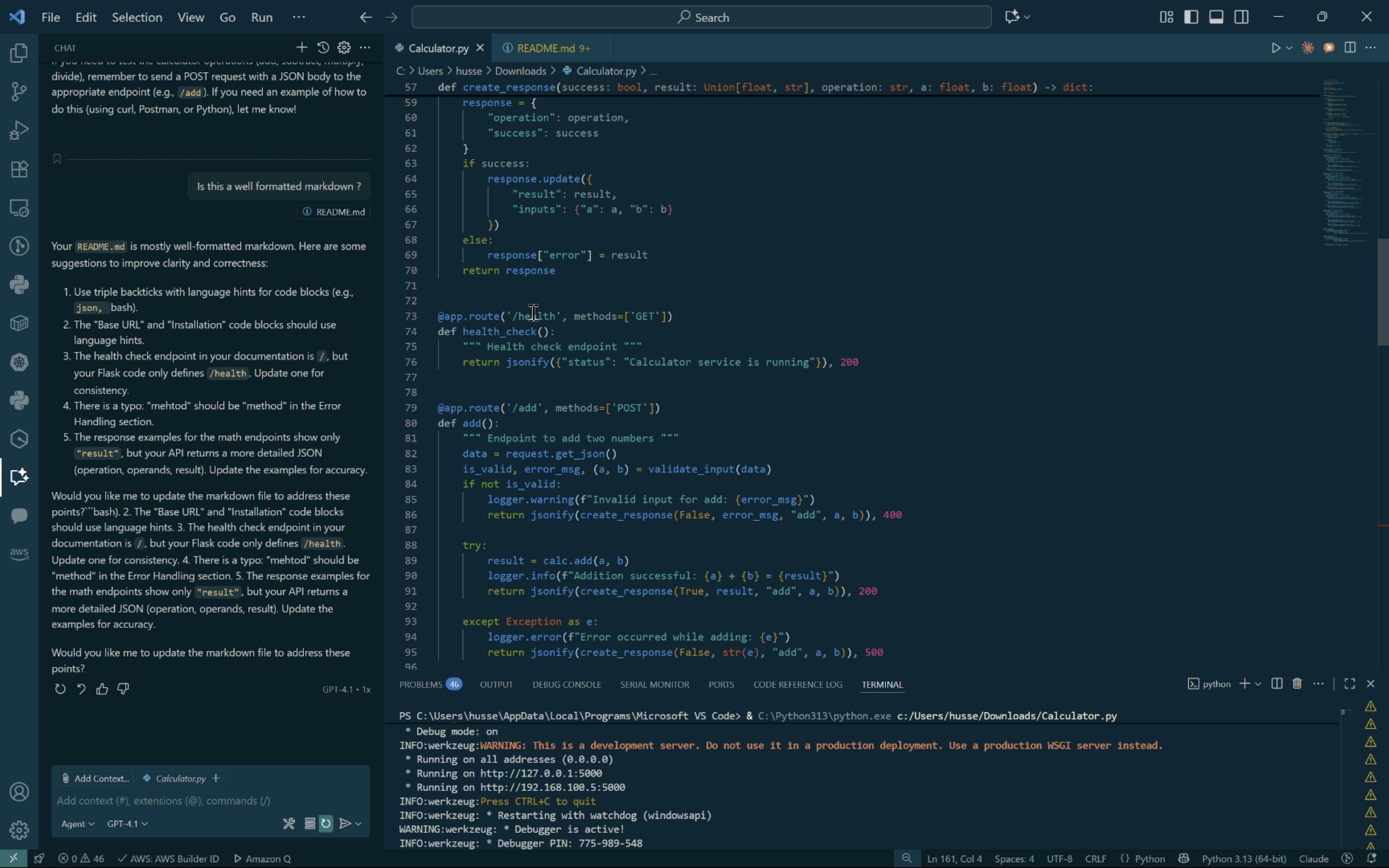 
double_click([537, 312])
 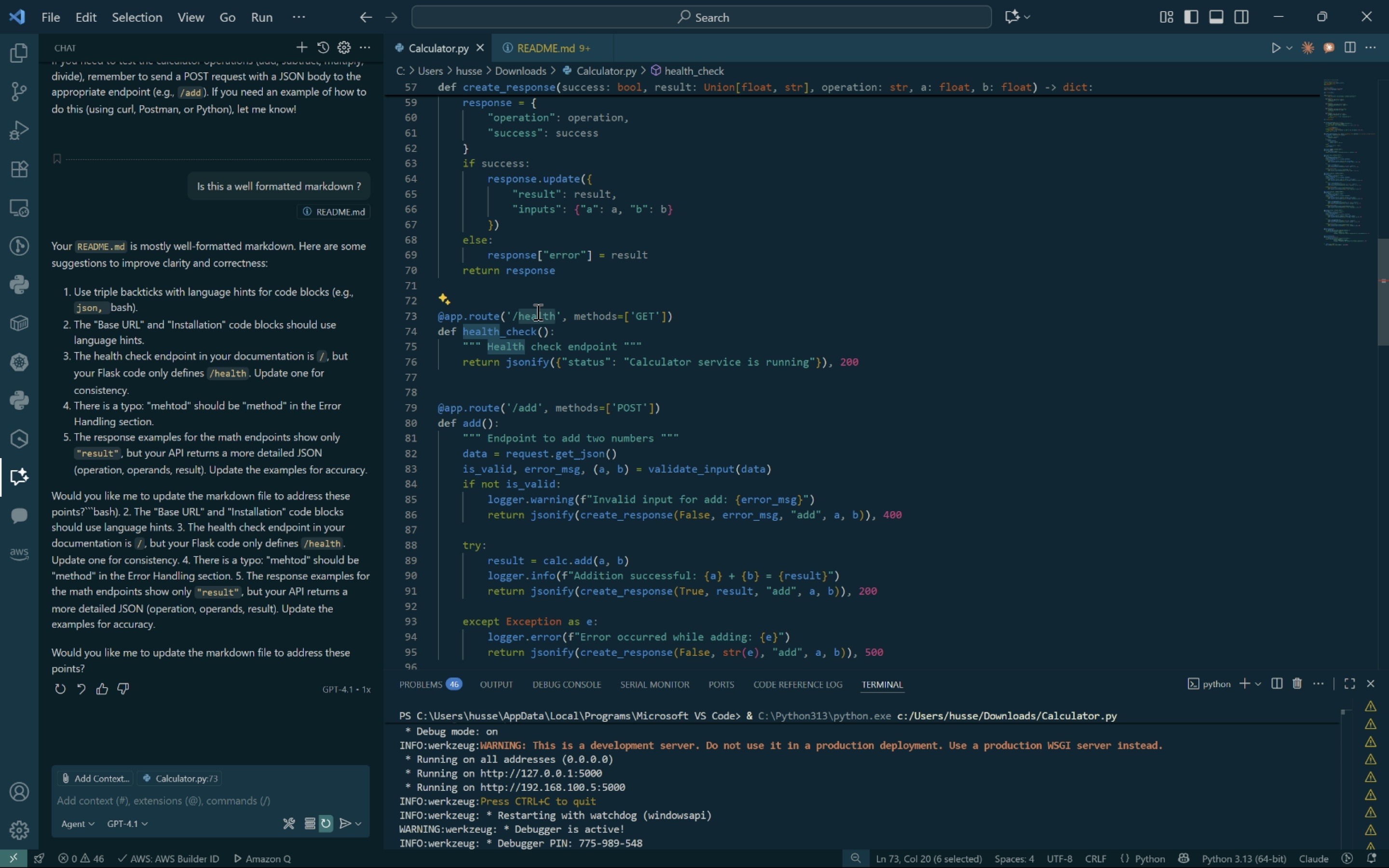 
key(Backspace)
 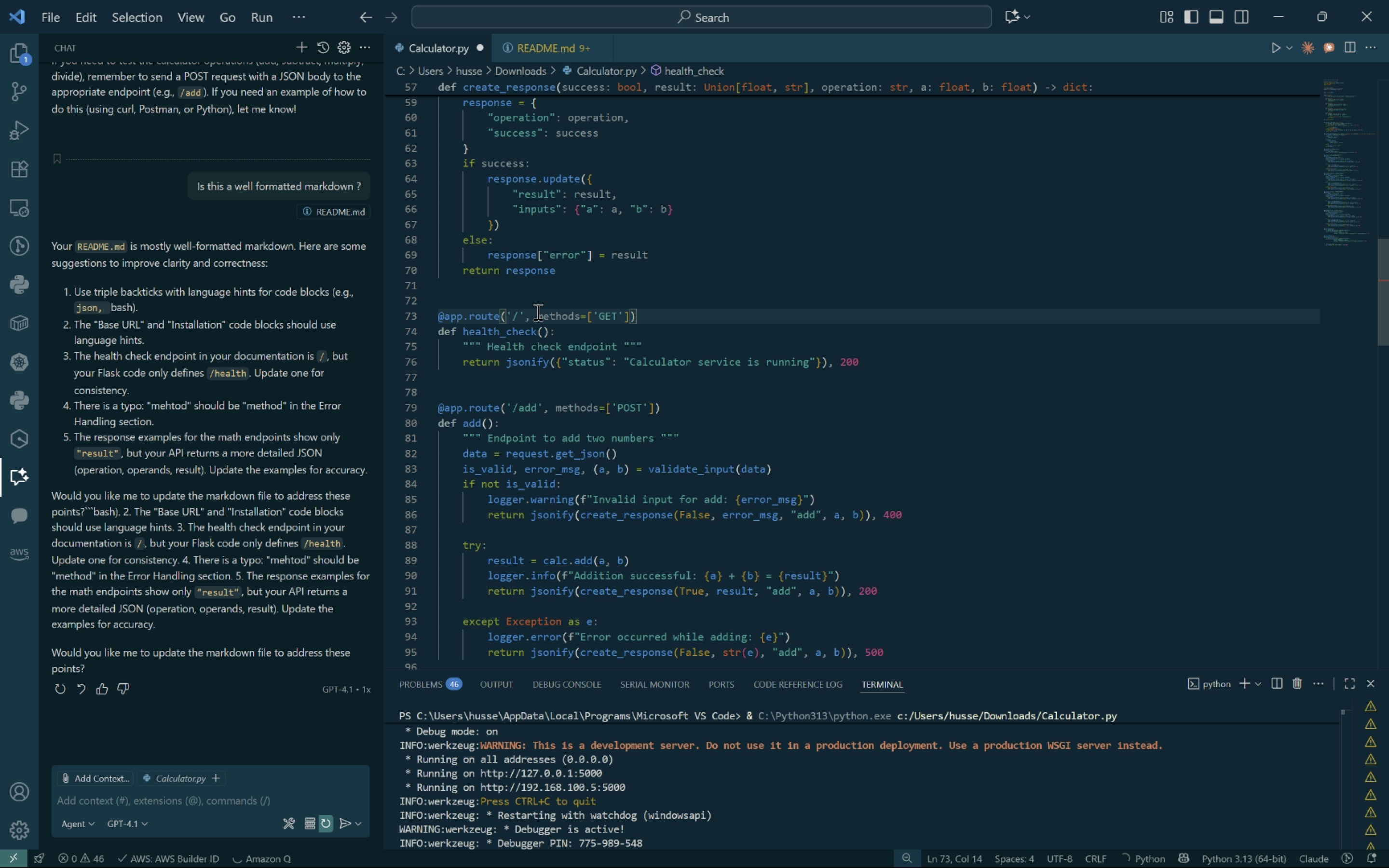 
key(Control+S)
 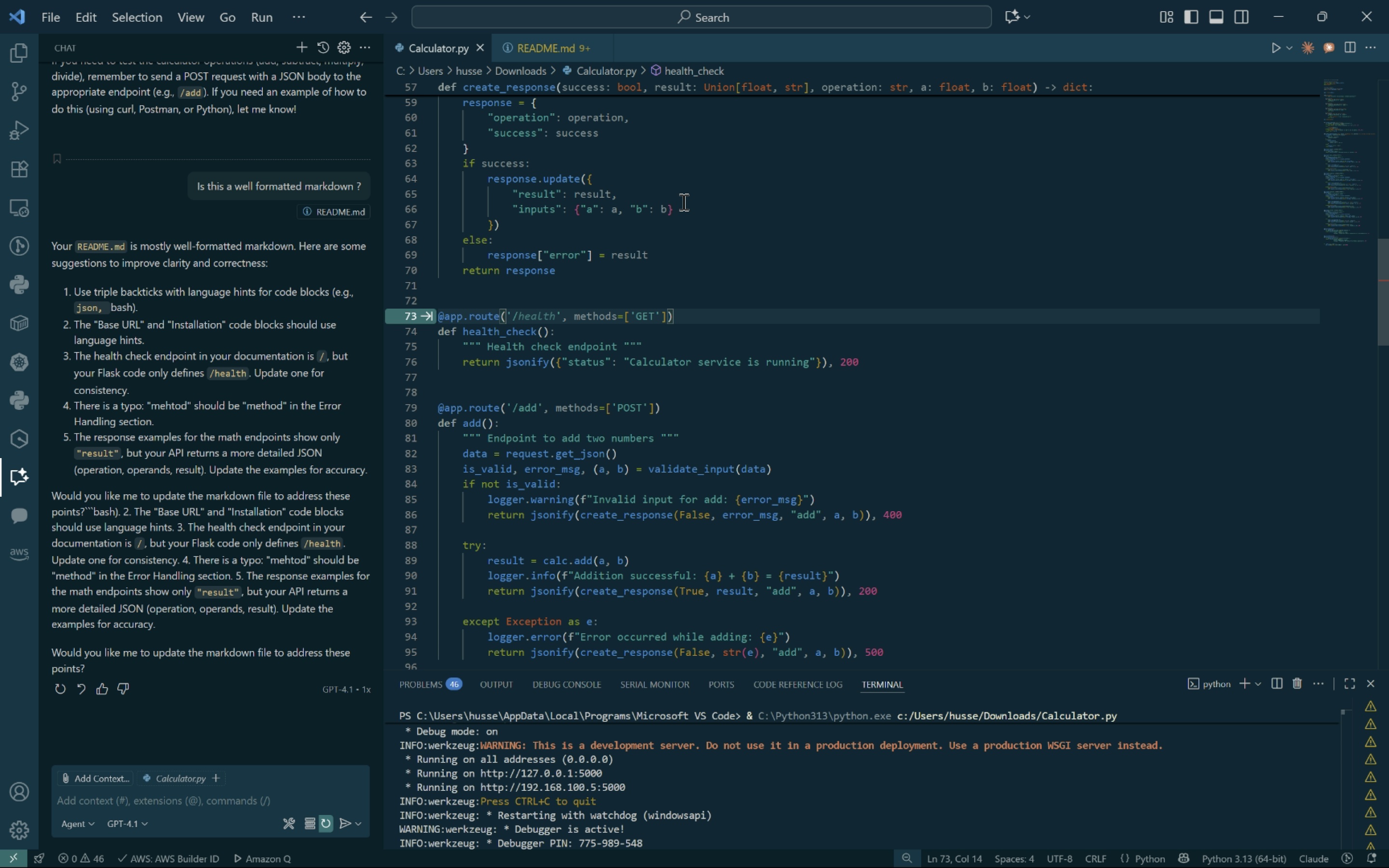 
left_click([682, 202])
 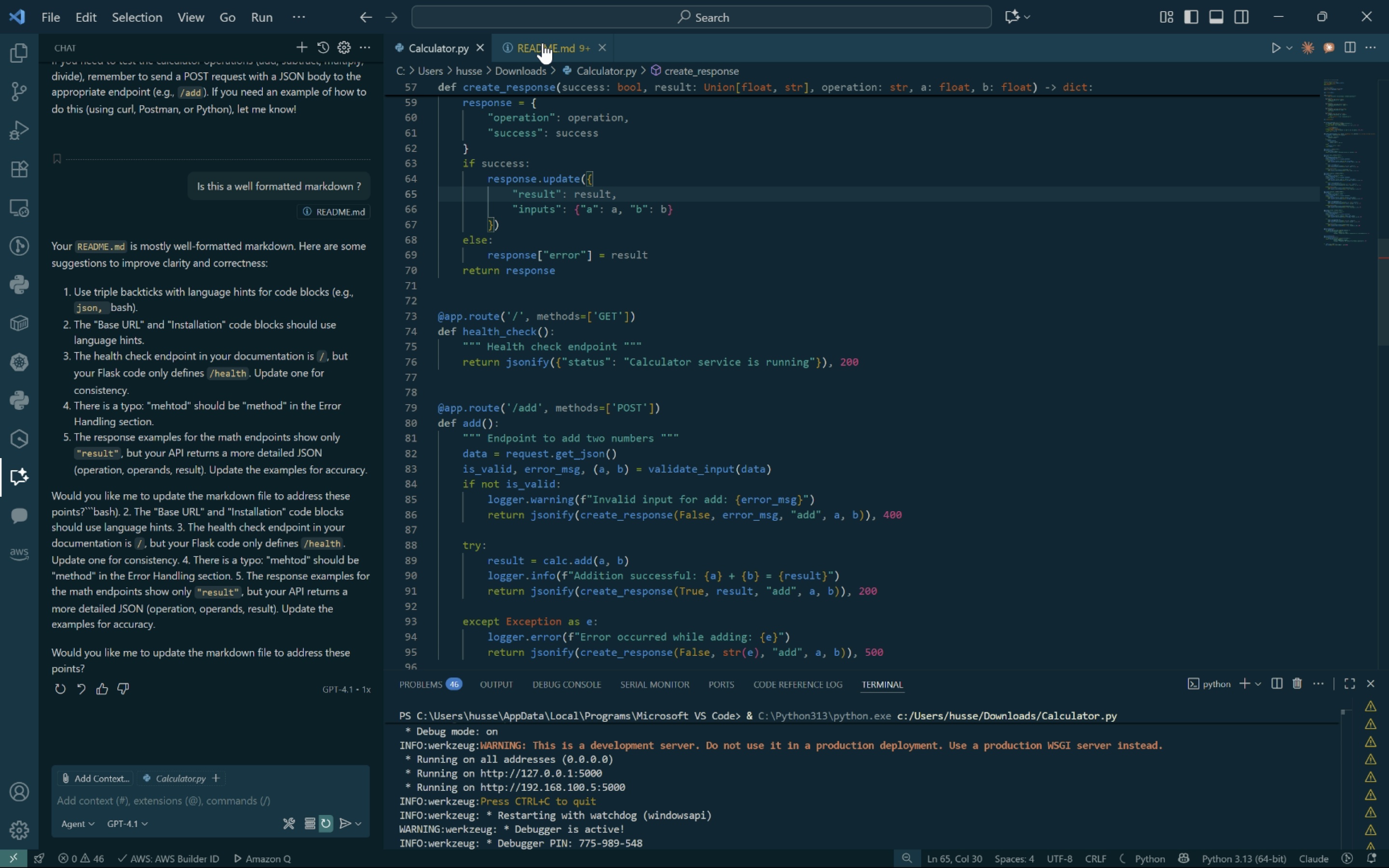 
left_click([543, 43])
 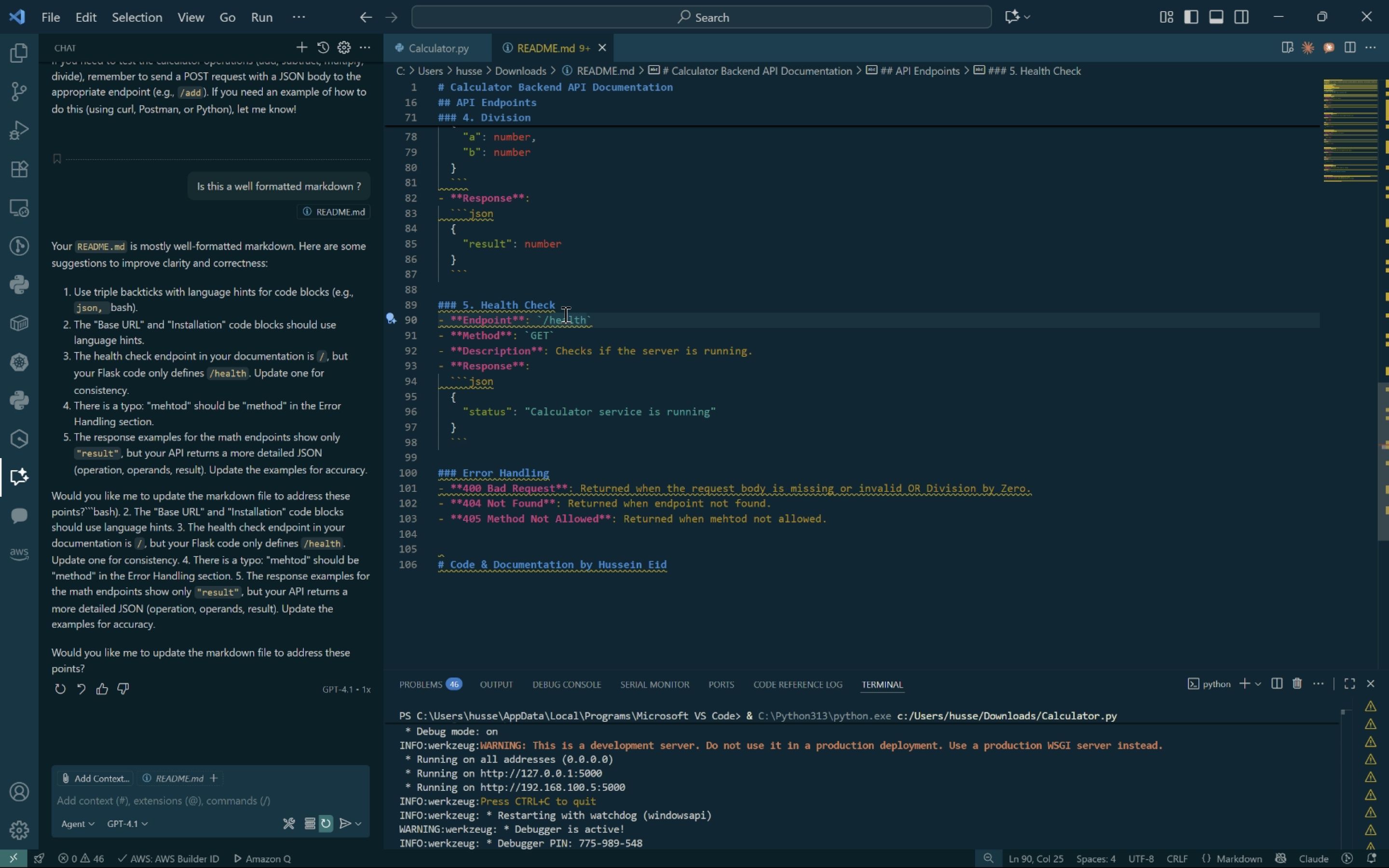 
double_click([564, 314])
 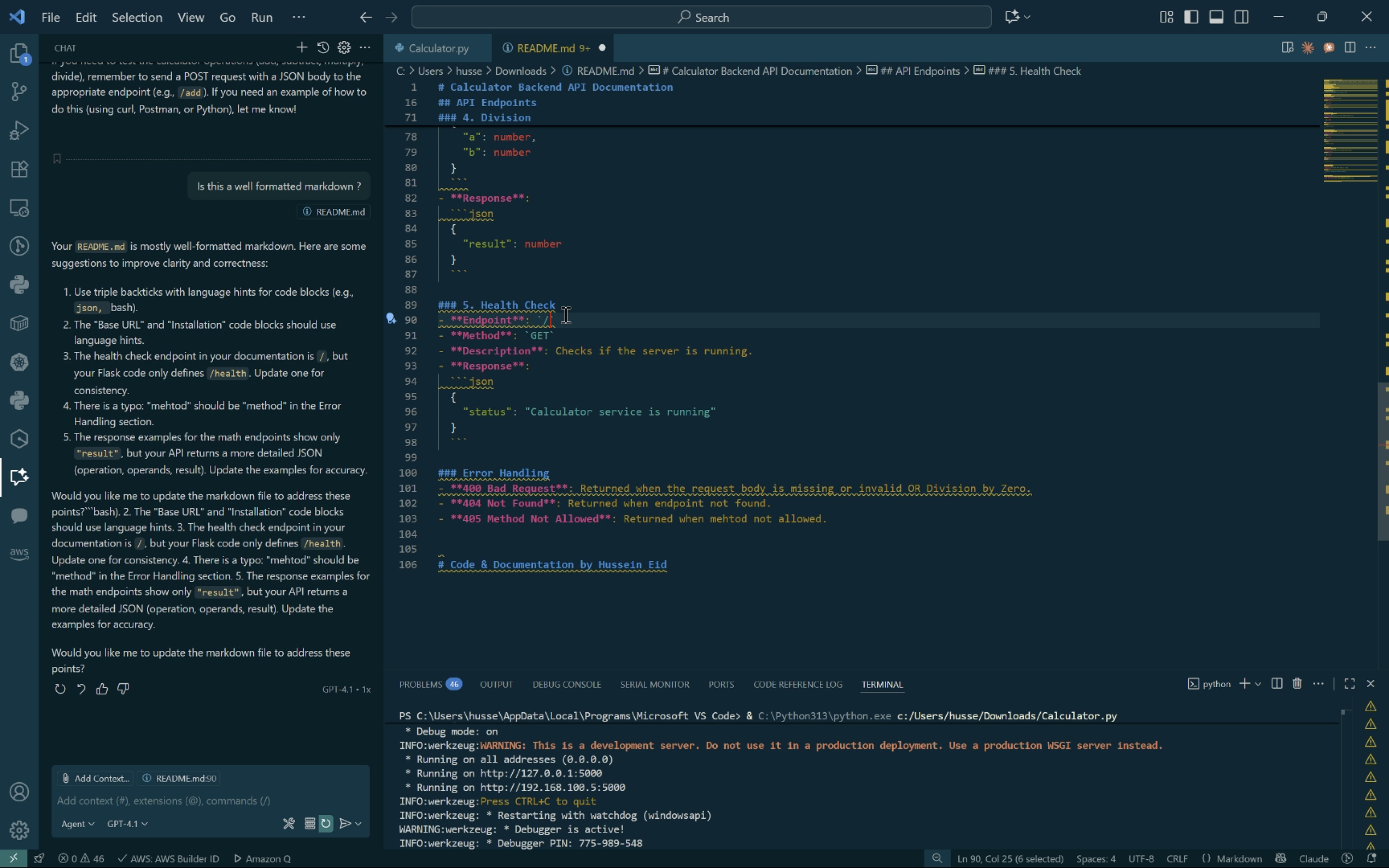 
key(Backspace)
 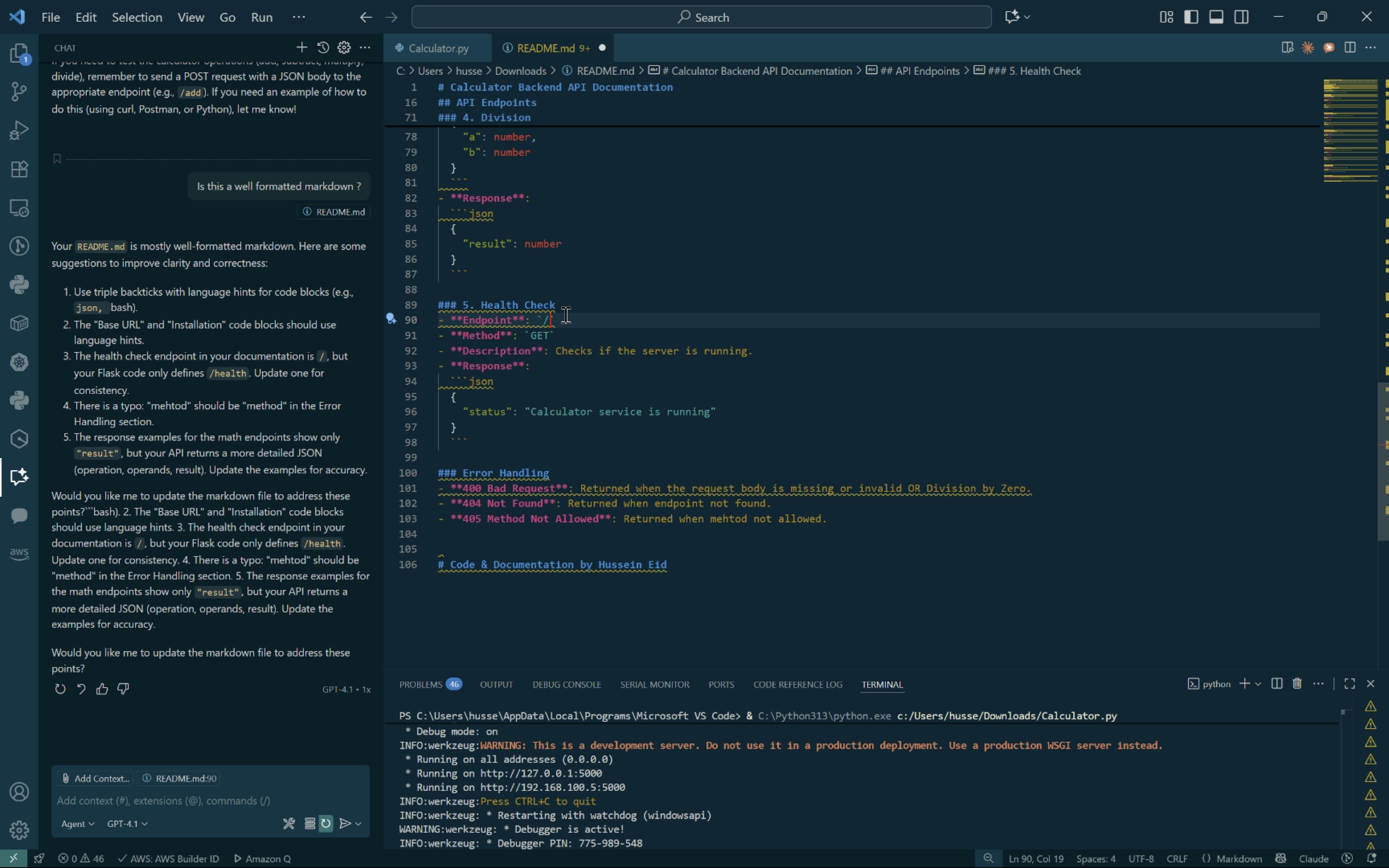 
key(Control+S)
 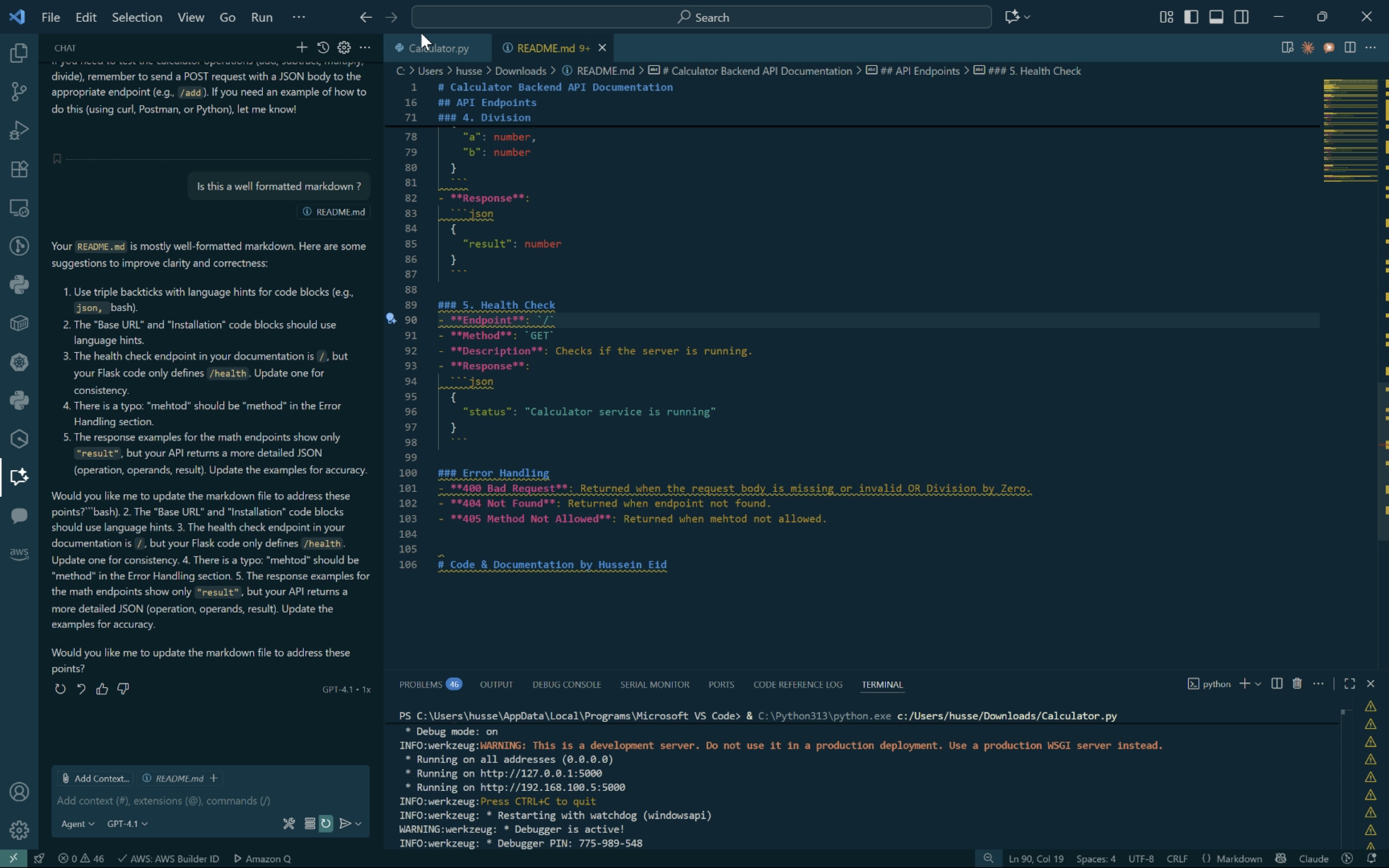 
left_click([428, 41])
 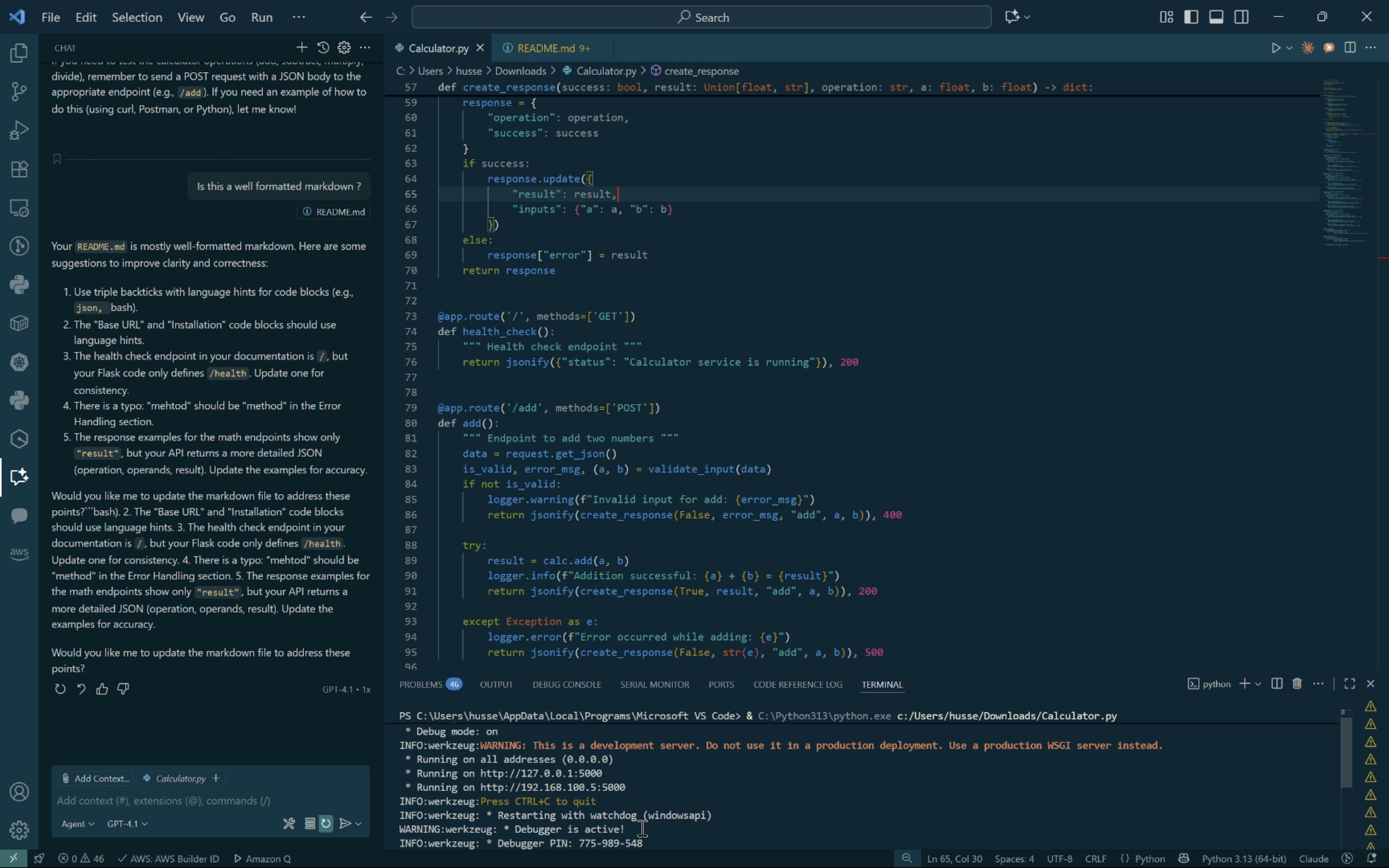 
hold_key(key=ControlLeft, duration=0.81)
left_click([577, 777])
 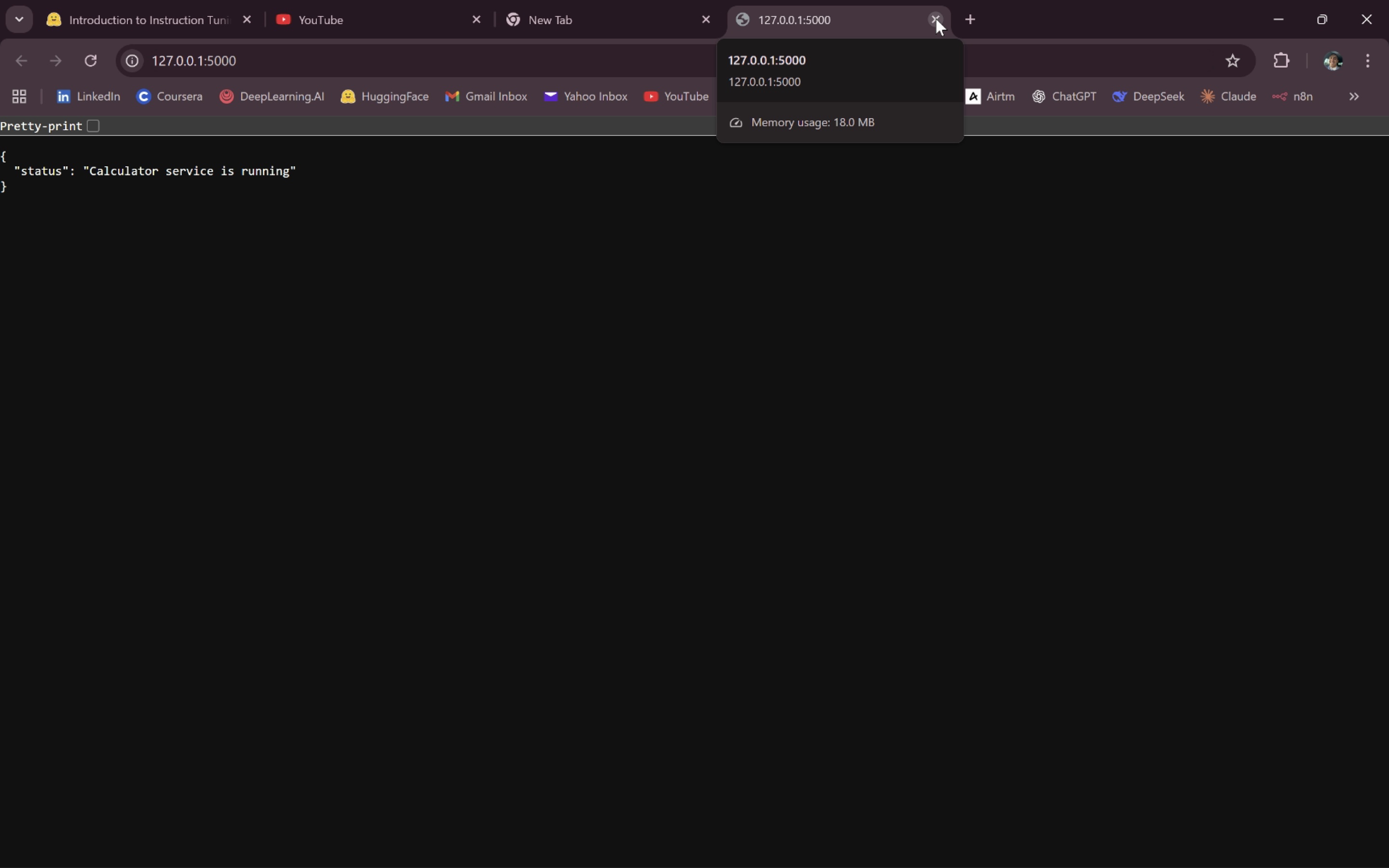 
wait(5.53)
 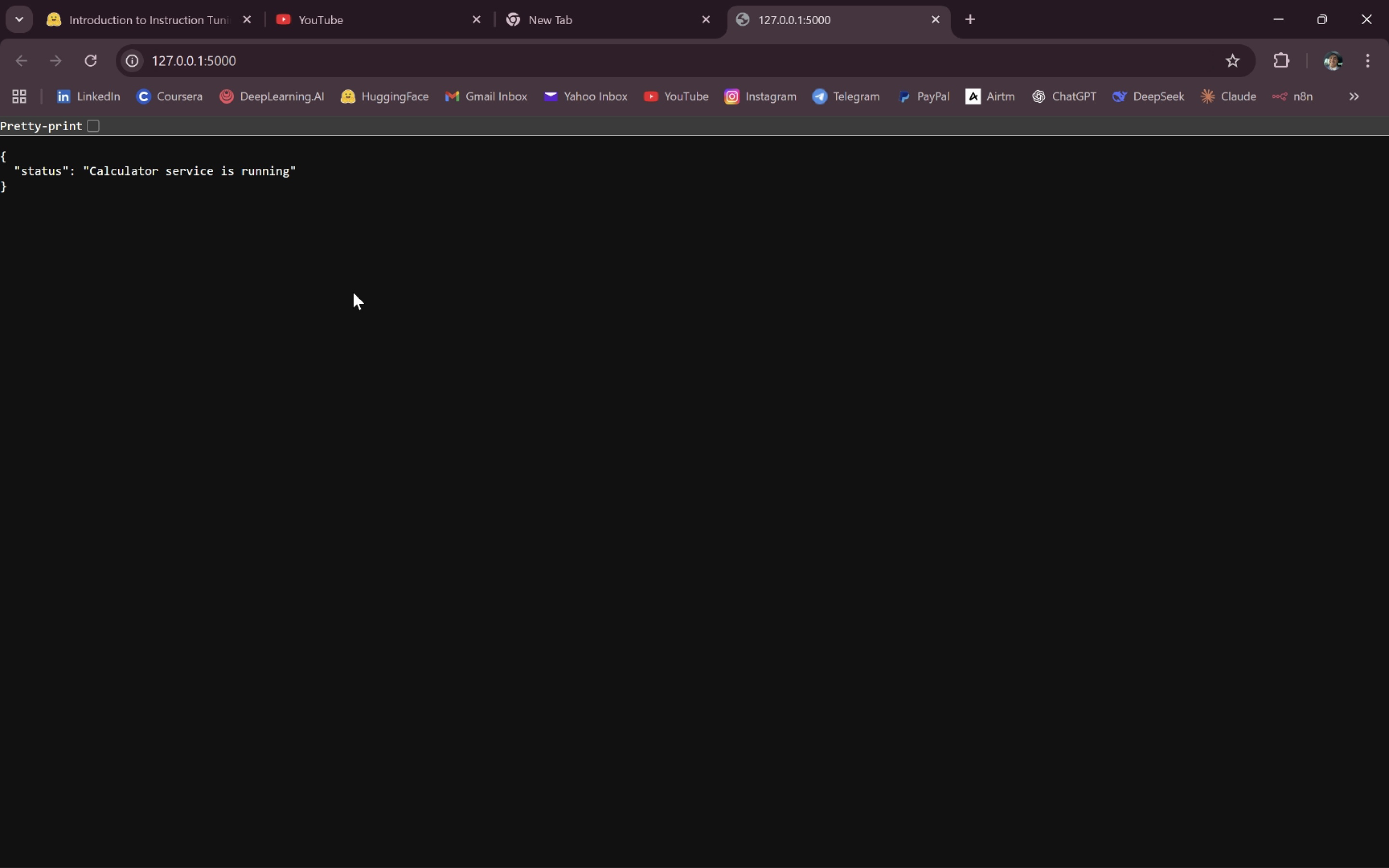 
left_click([936, 18])
 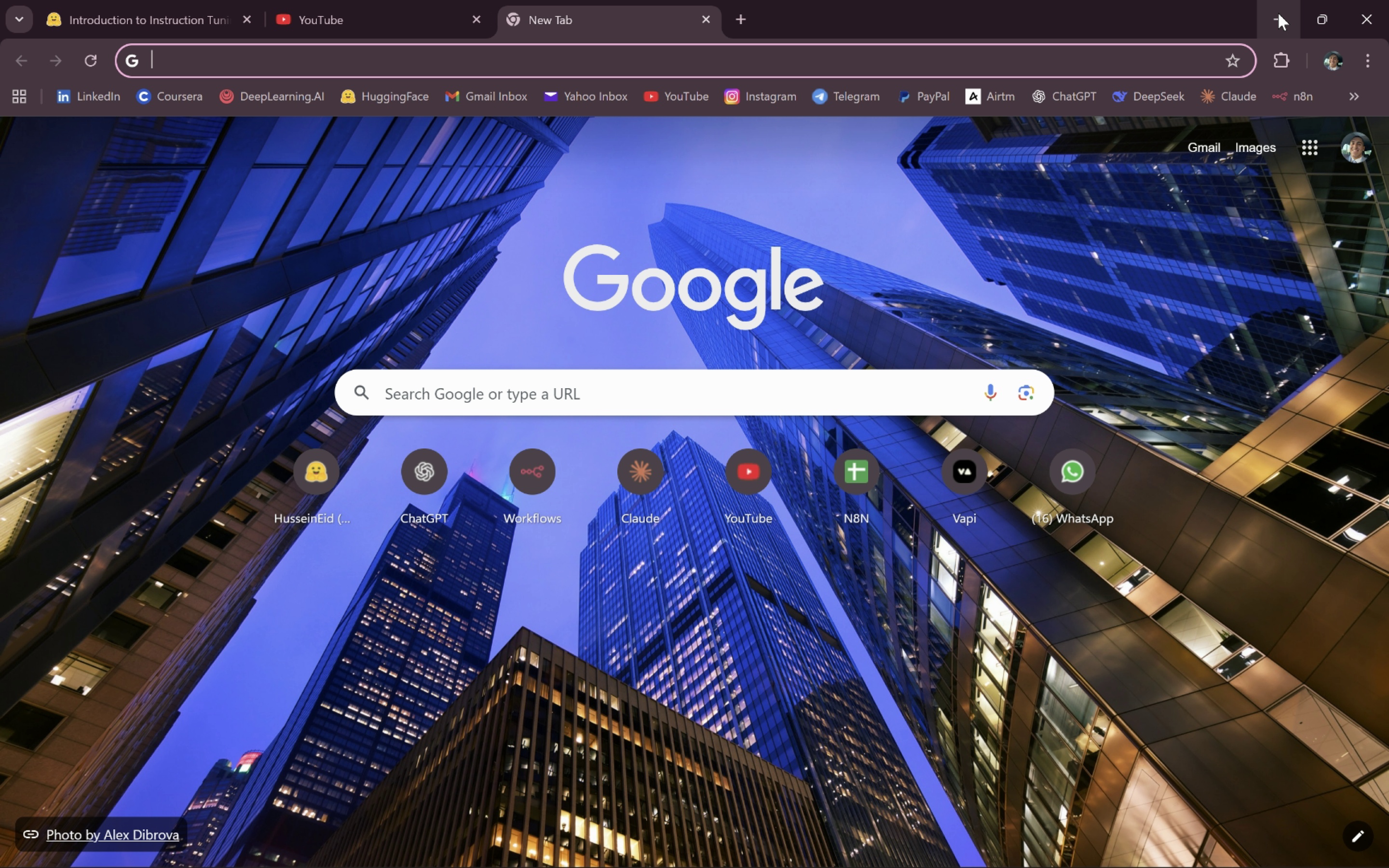 
left_click([1278, 13])
 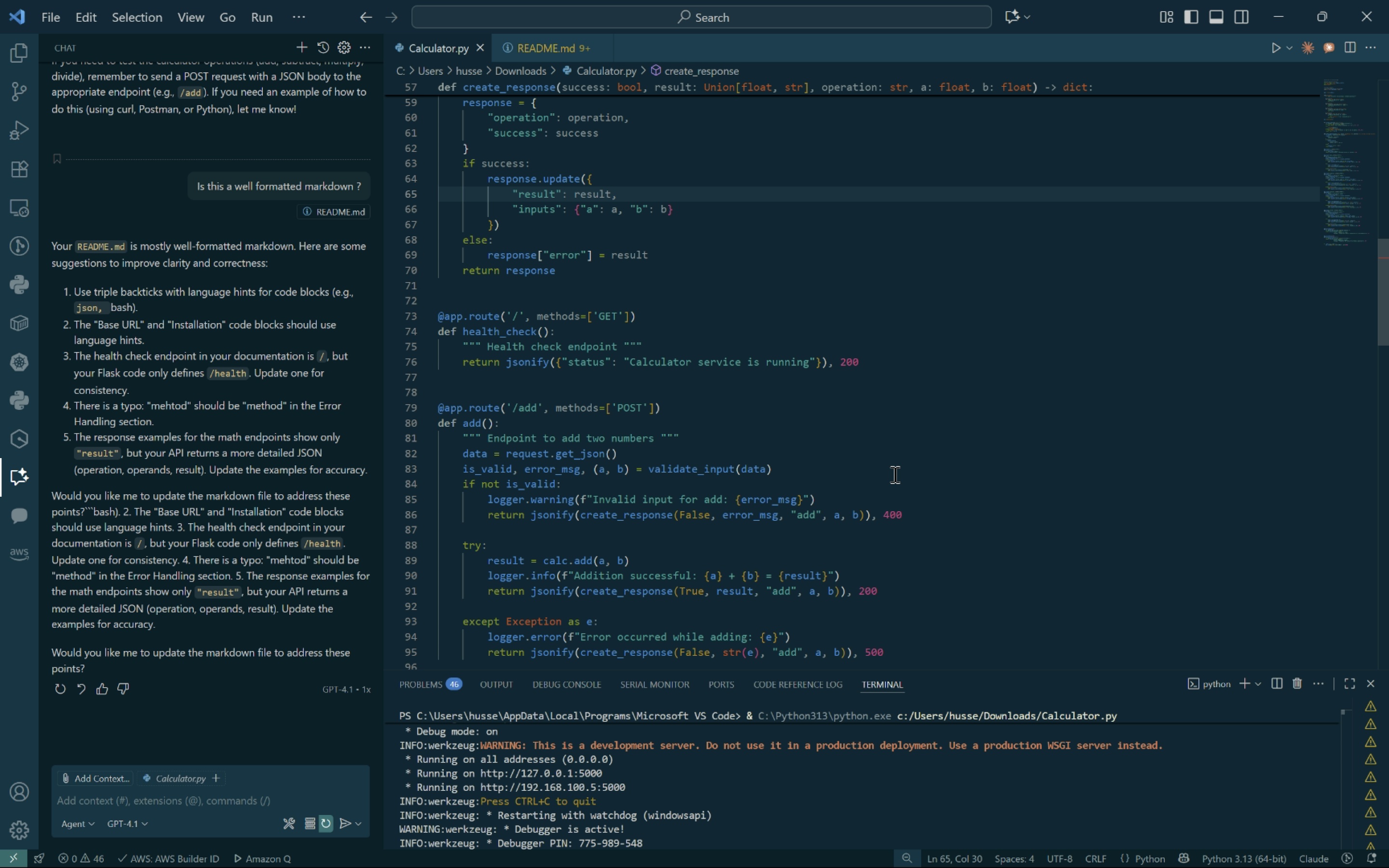 
left_click([894, 474])
 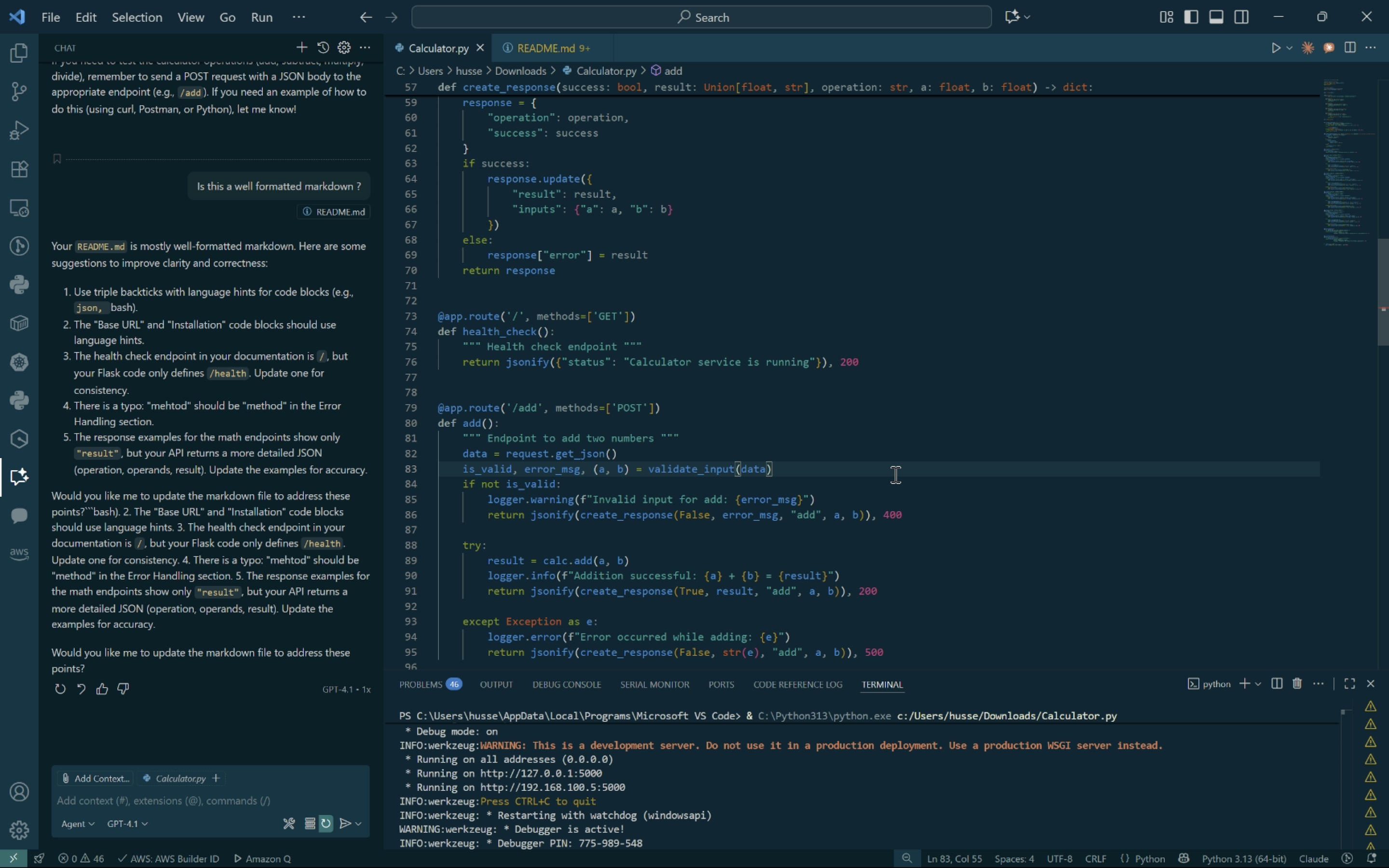 
key(Control+S)
 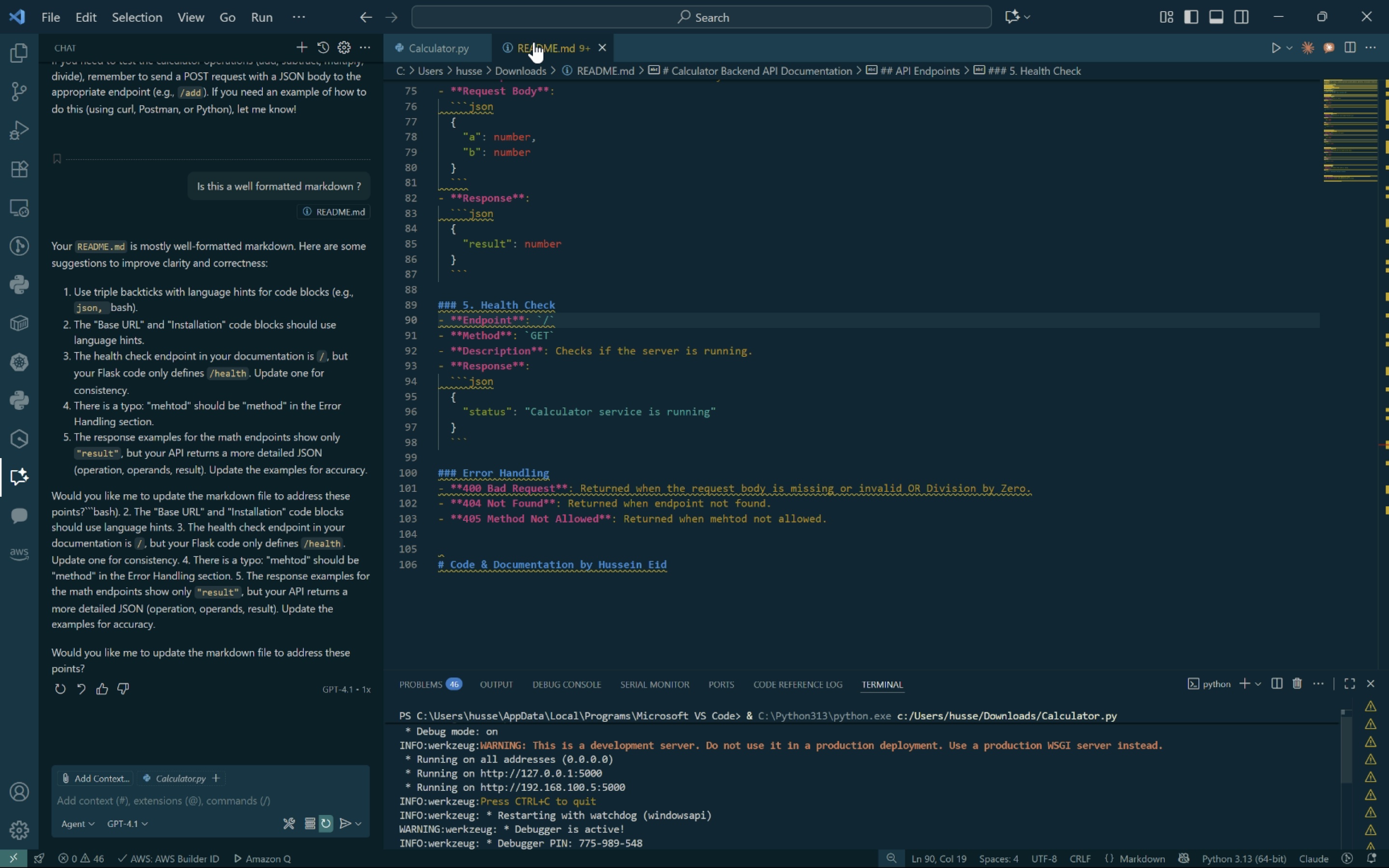 
left_click([534, 42])
 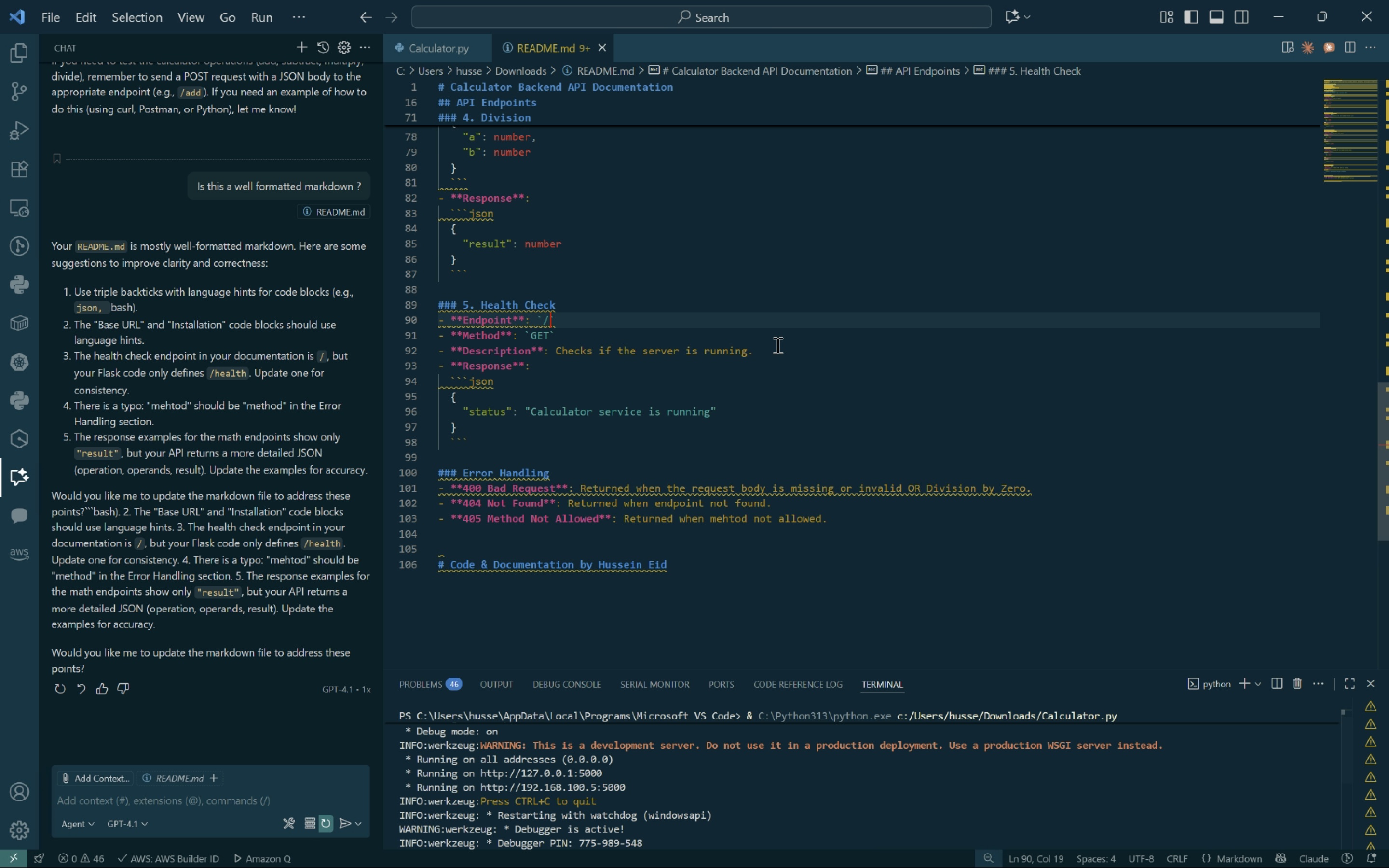 
left_click([776, 345])
 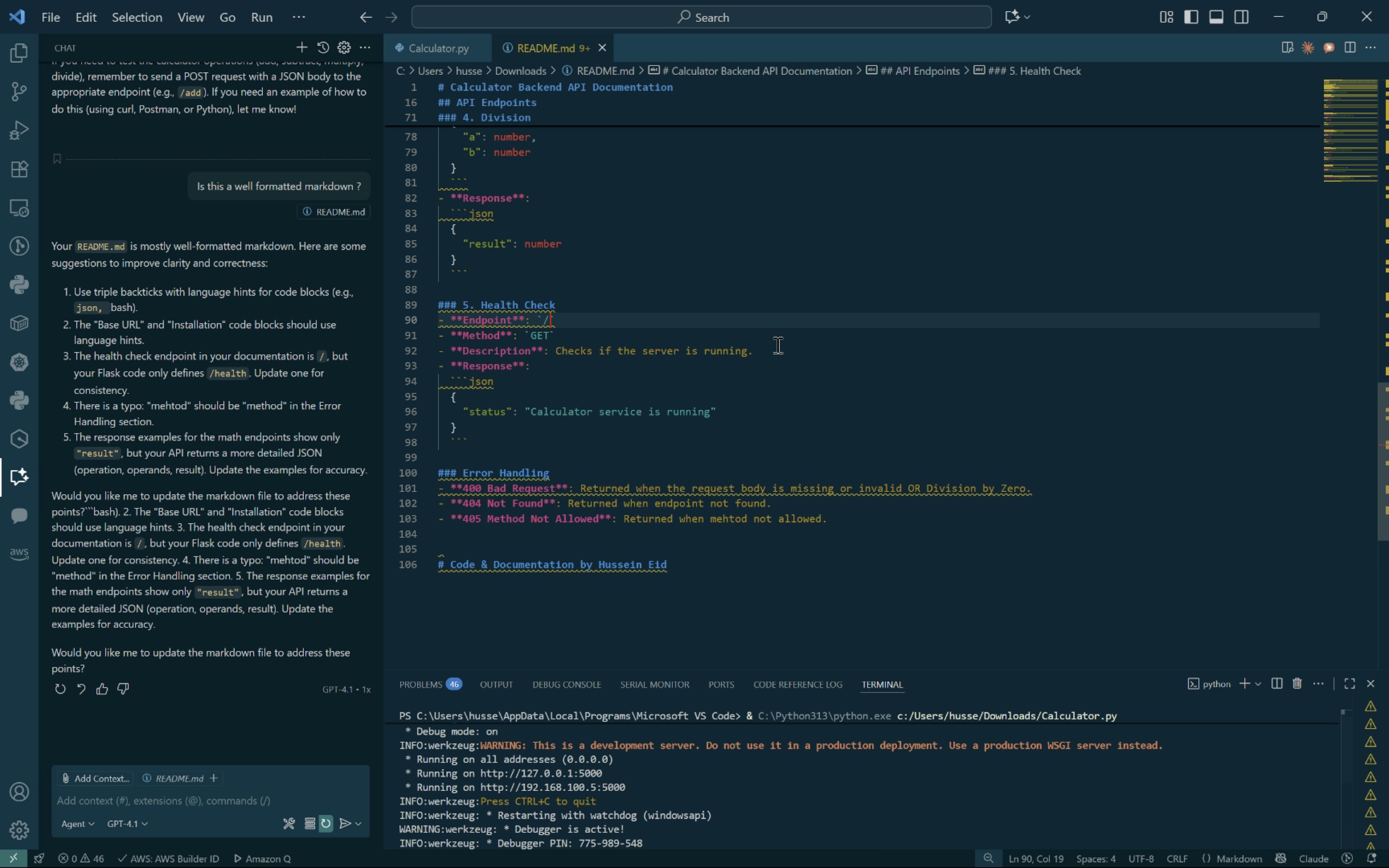 
key(Control+S)
 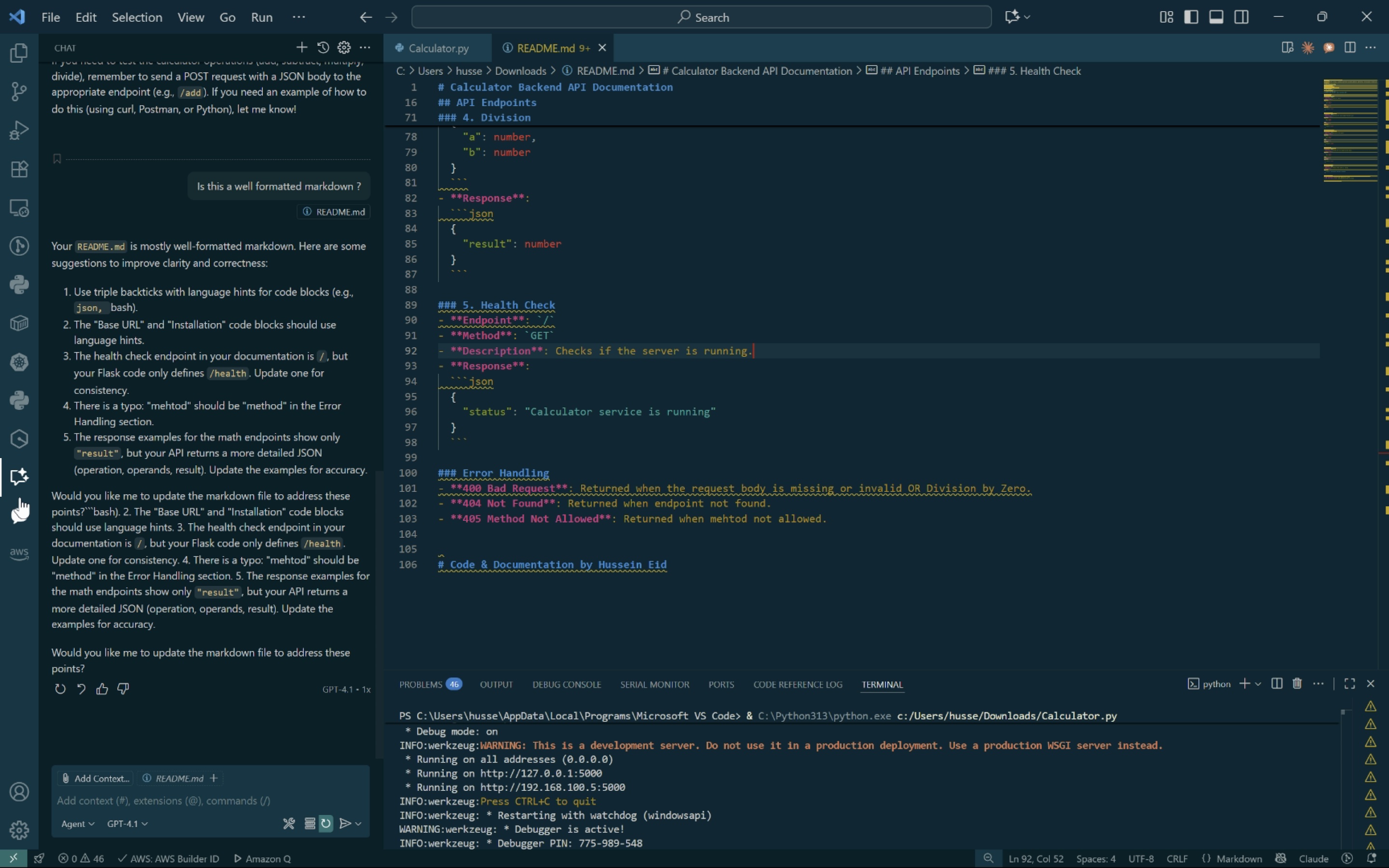 
left_click([20, 484])
 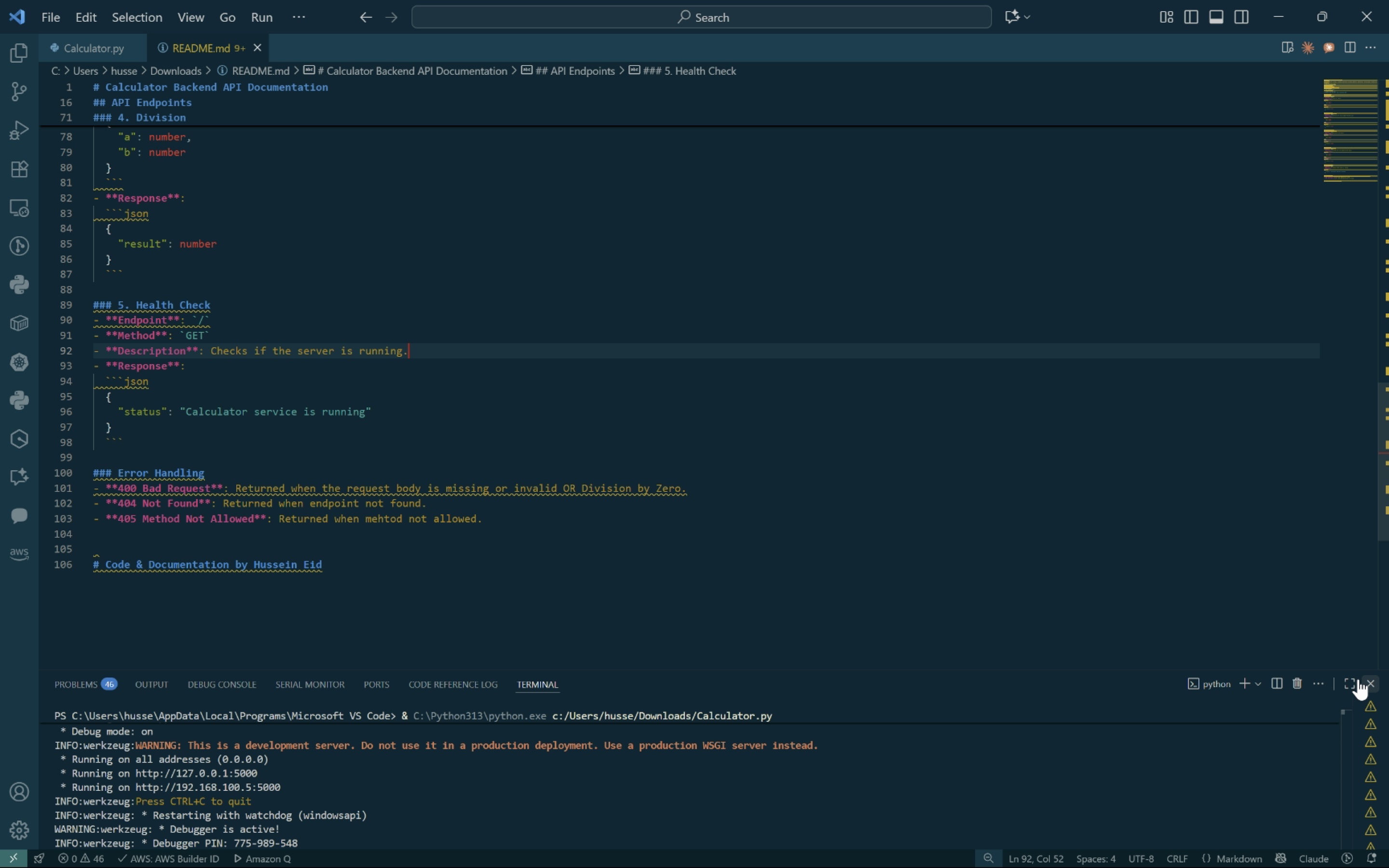 
left_click([487, 816])
 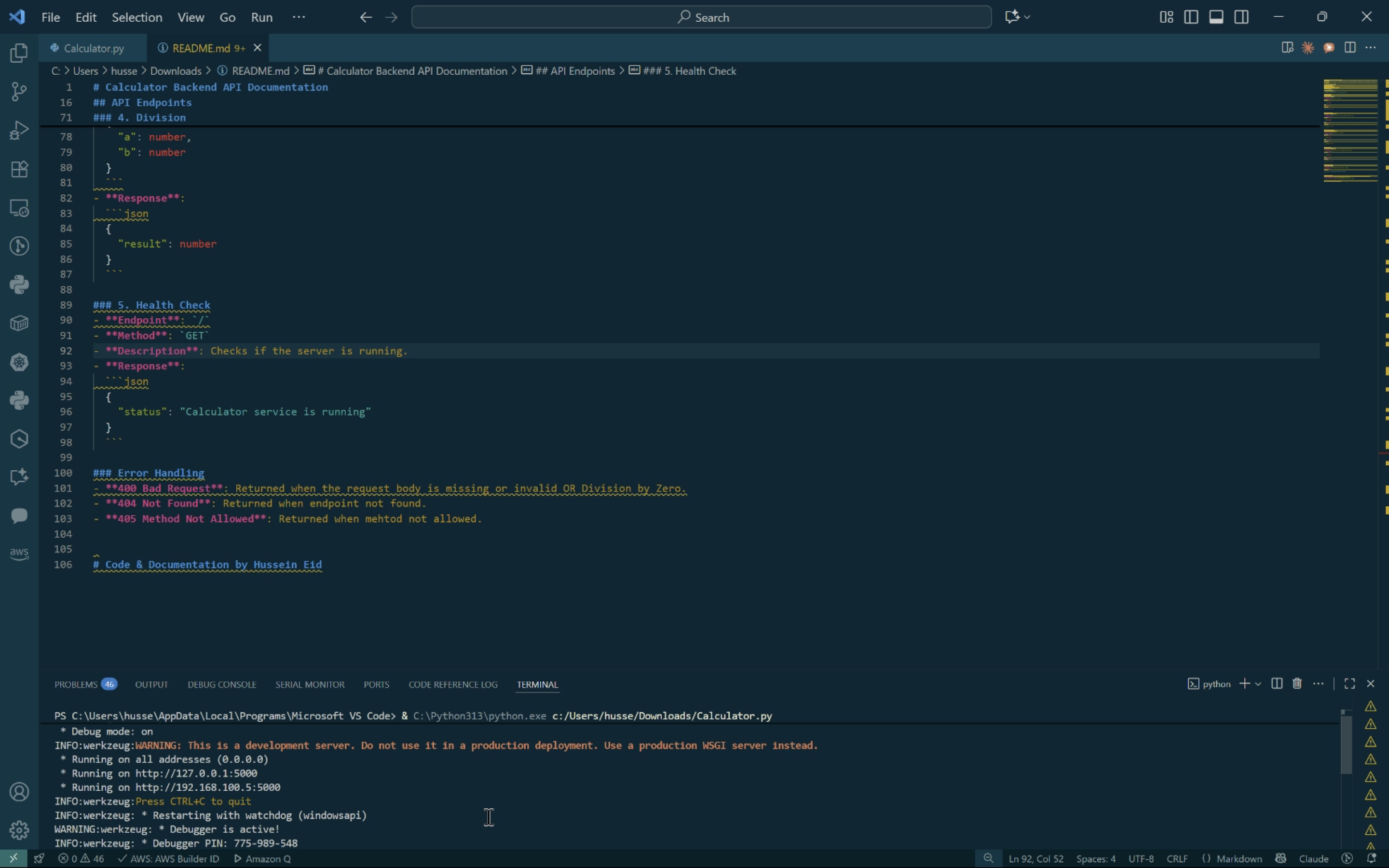 
hold_key(key=ControlLeft, duration=0.61)
 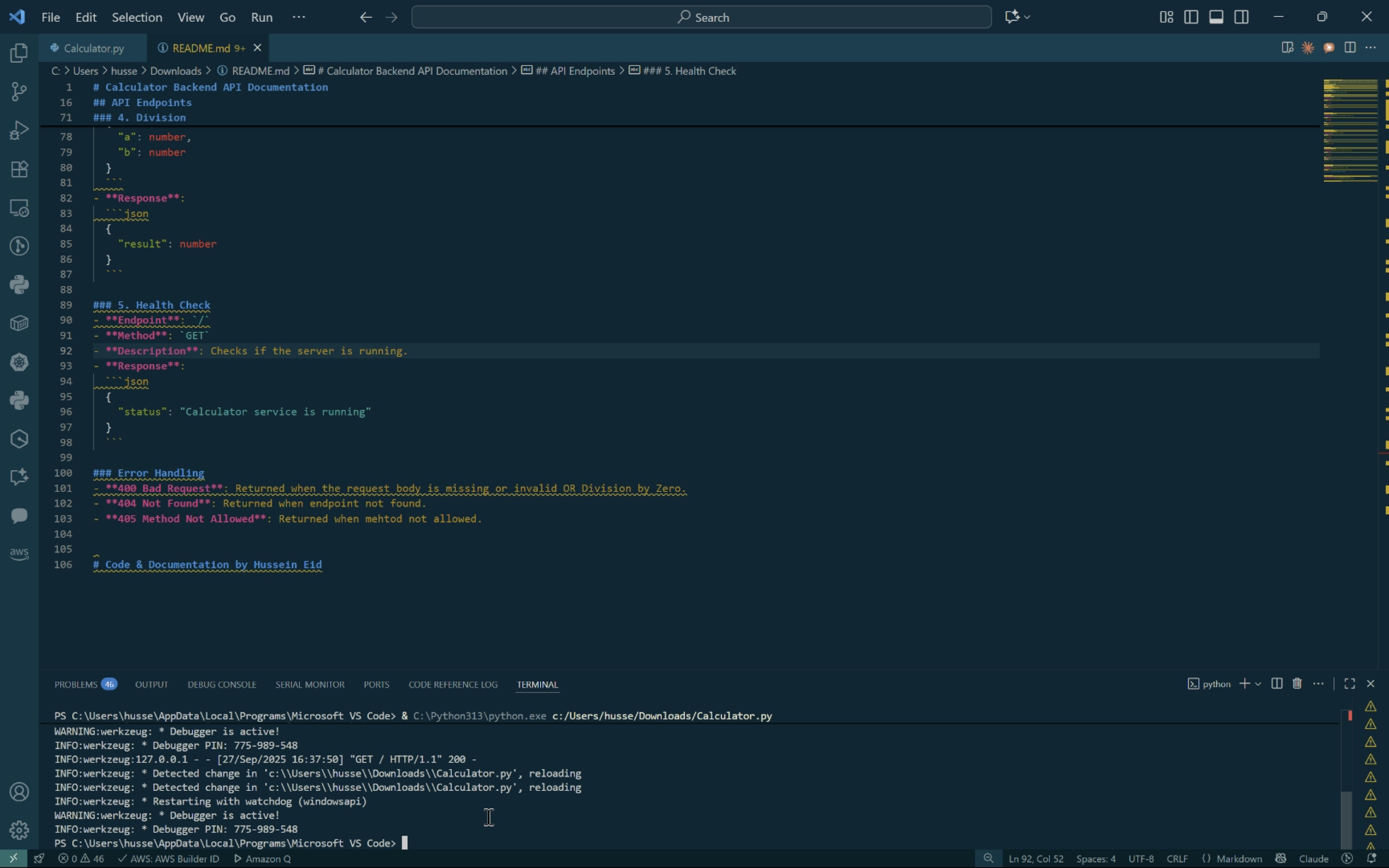 
key(Control+C)
 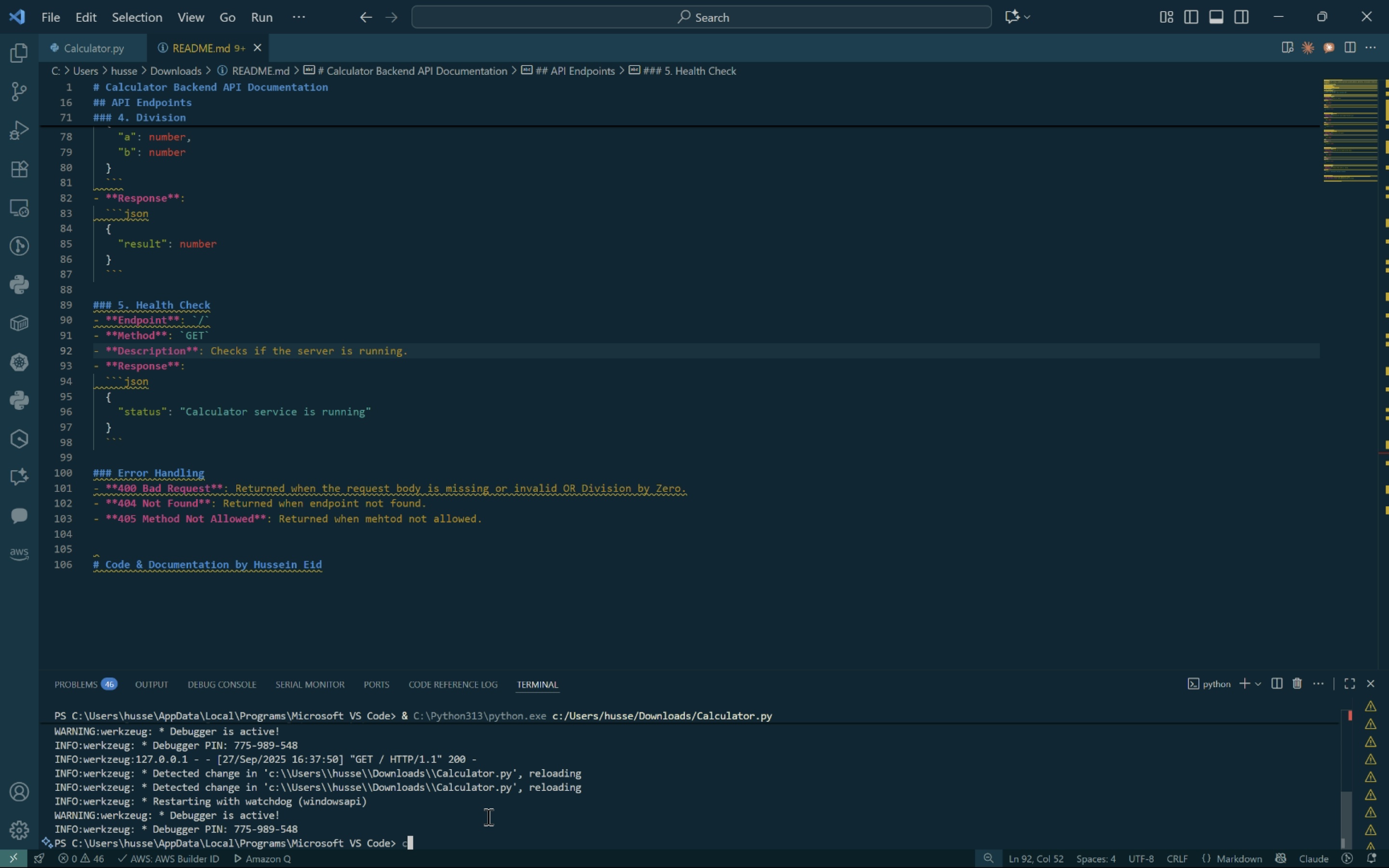 
type(cls)
 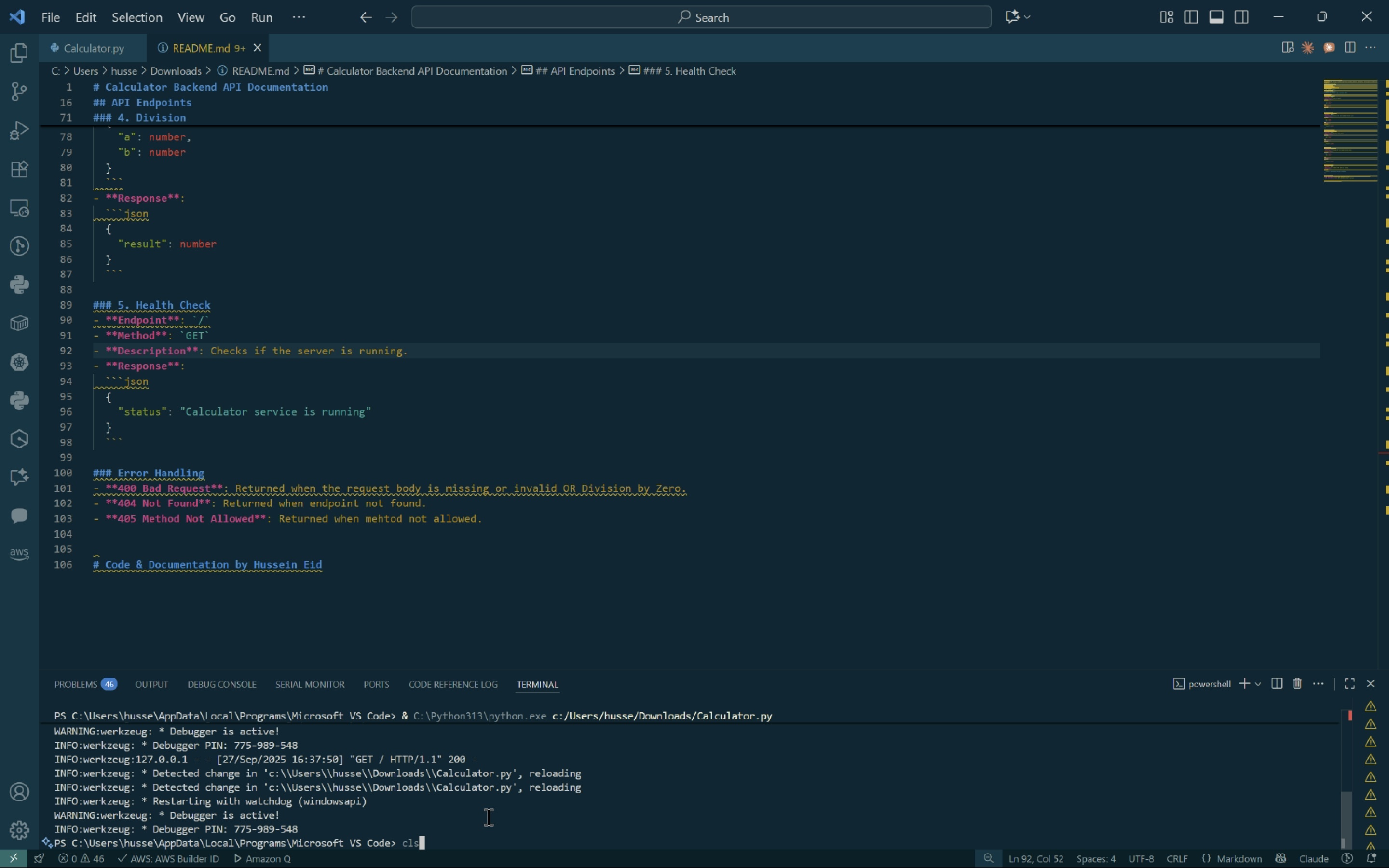 
key(Enter)
 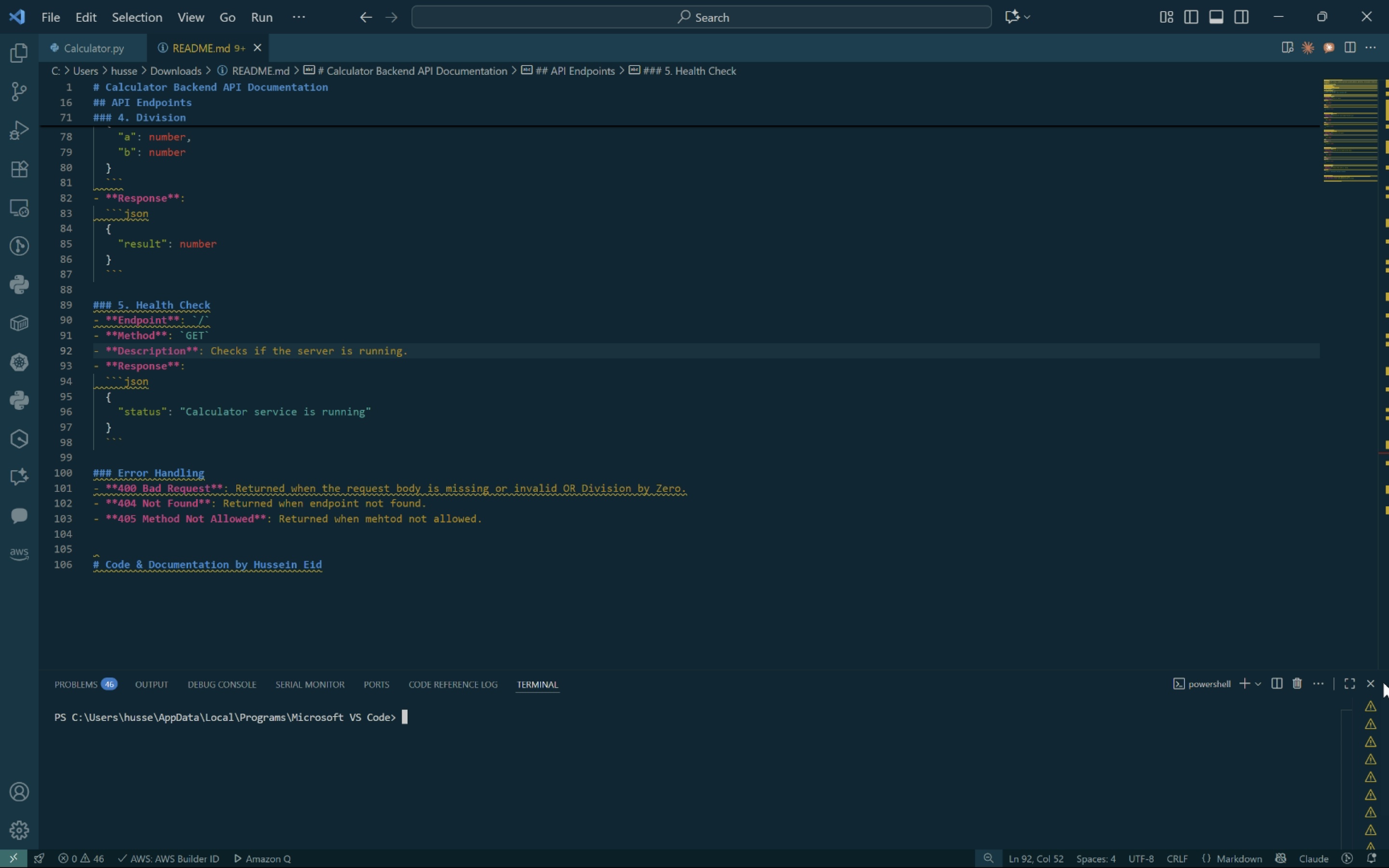 
left_click([1375, 680])
 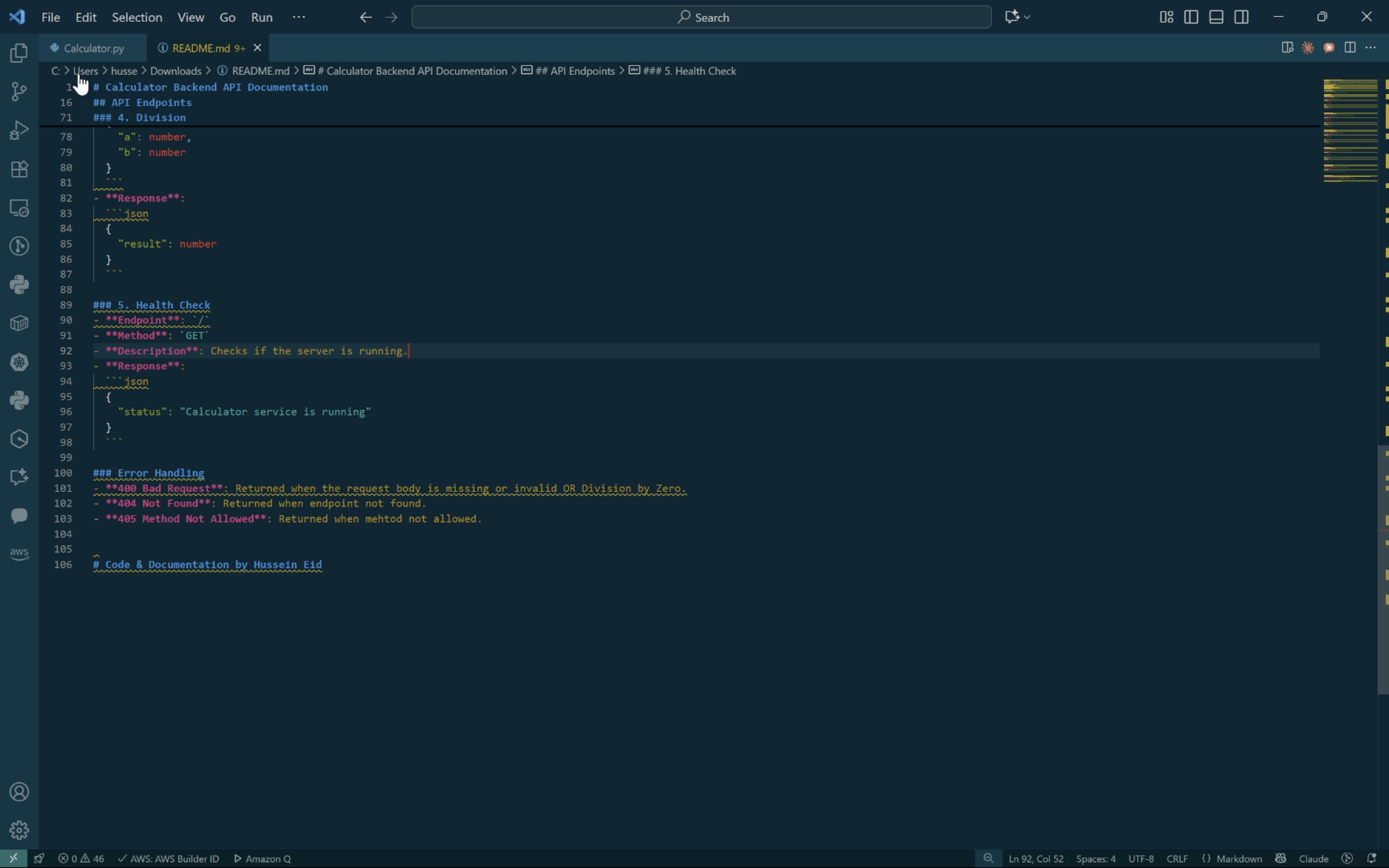 
left_click([81, 58])
 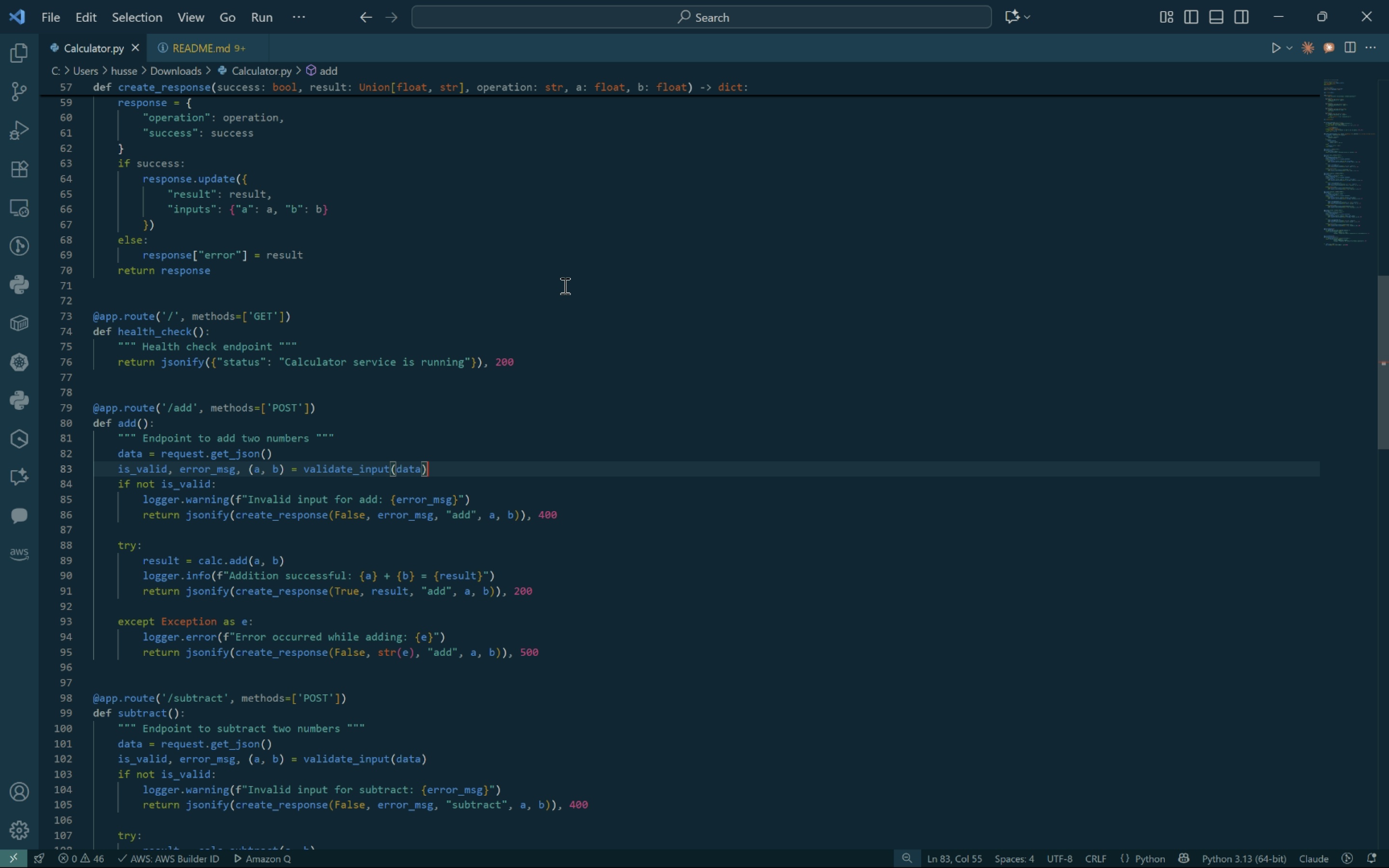 
left_click([564, 285])
 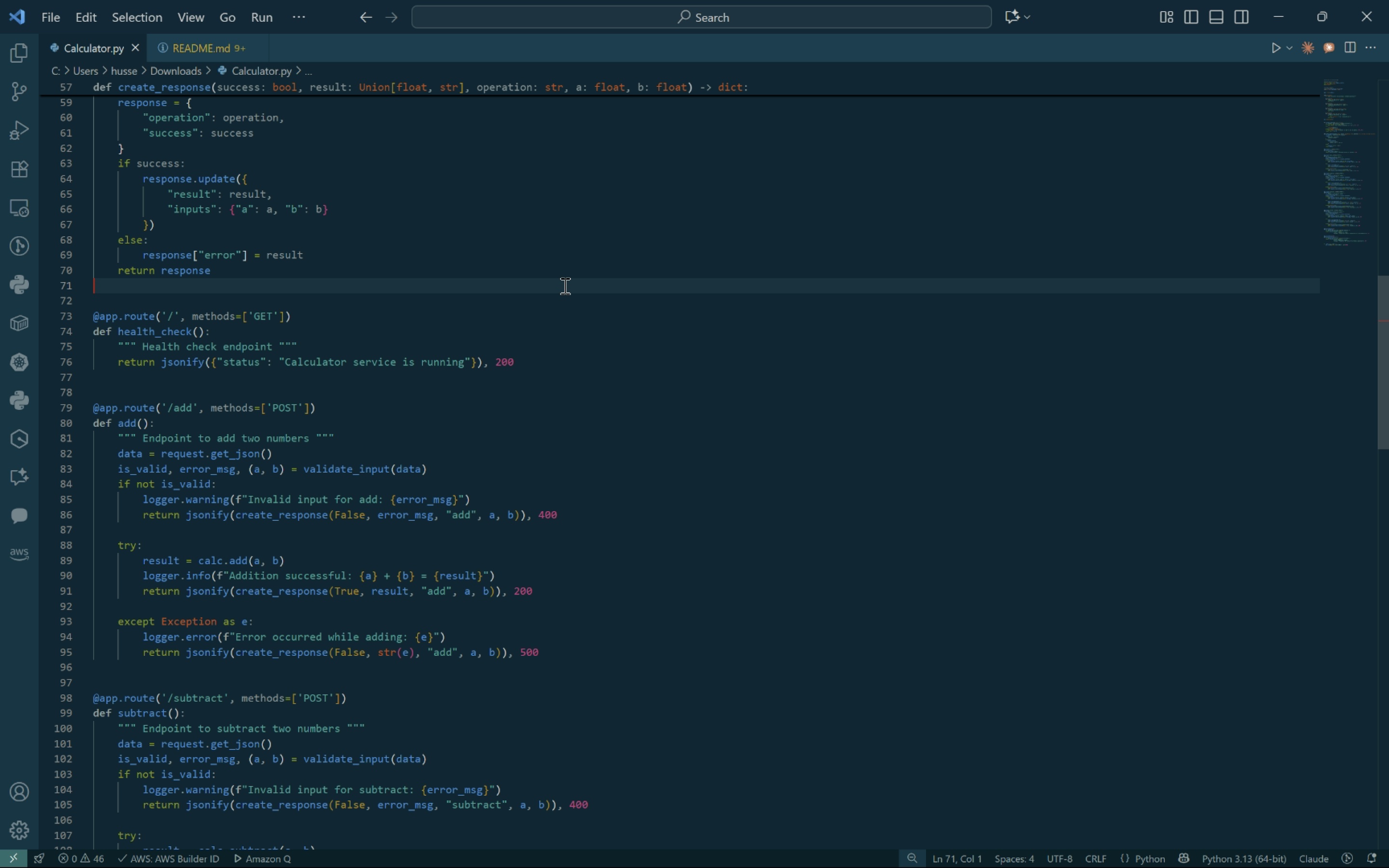 
key(Control+S)
 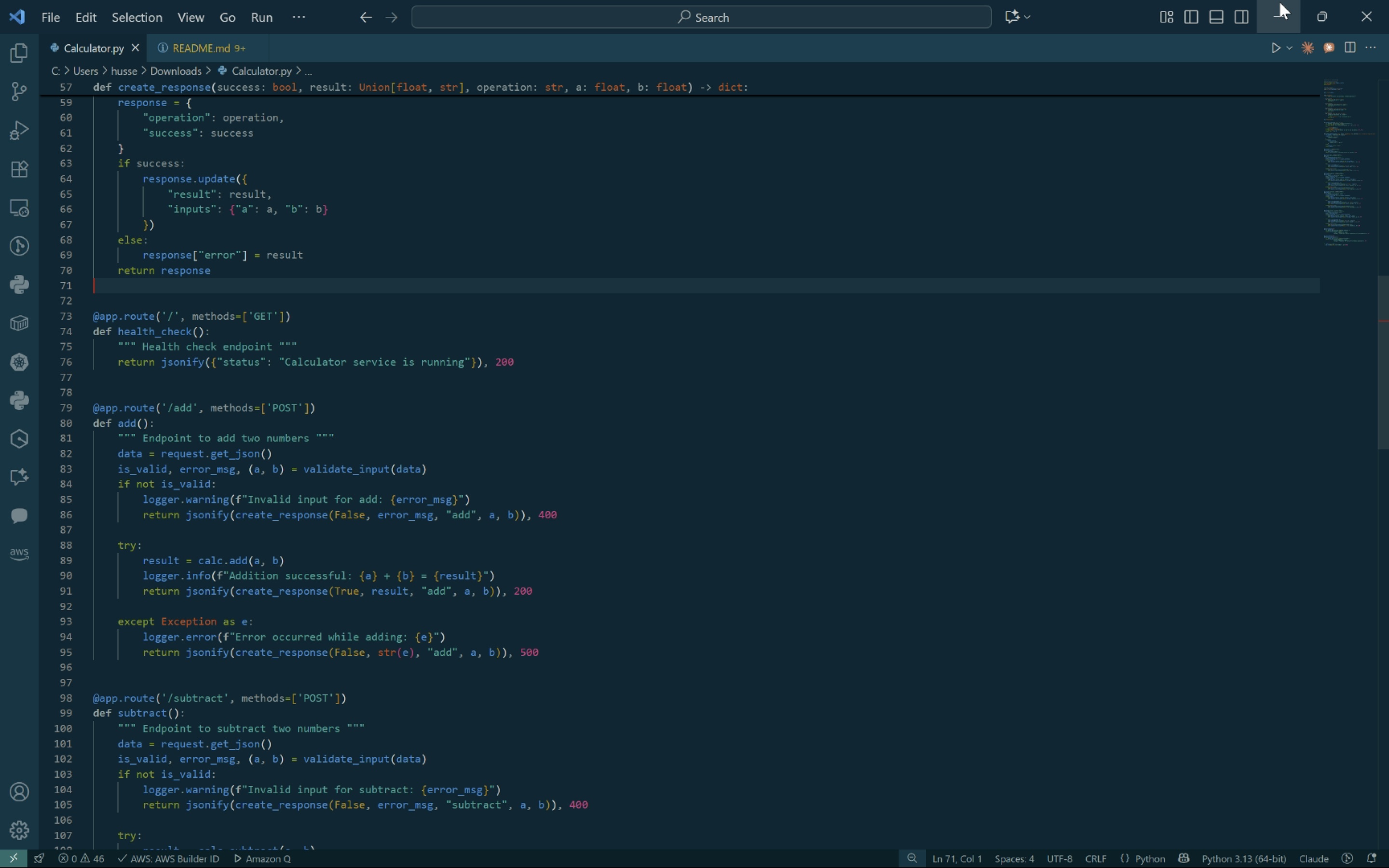 
left_click([1280, 2])
 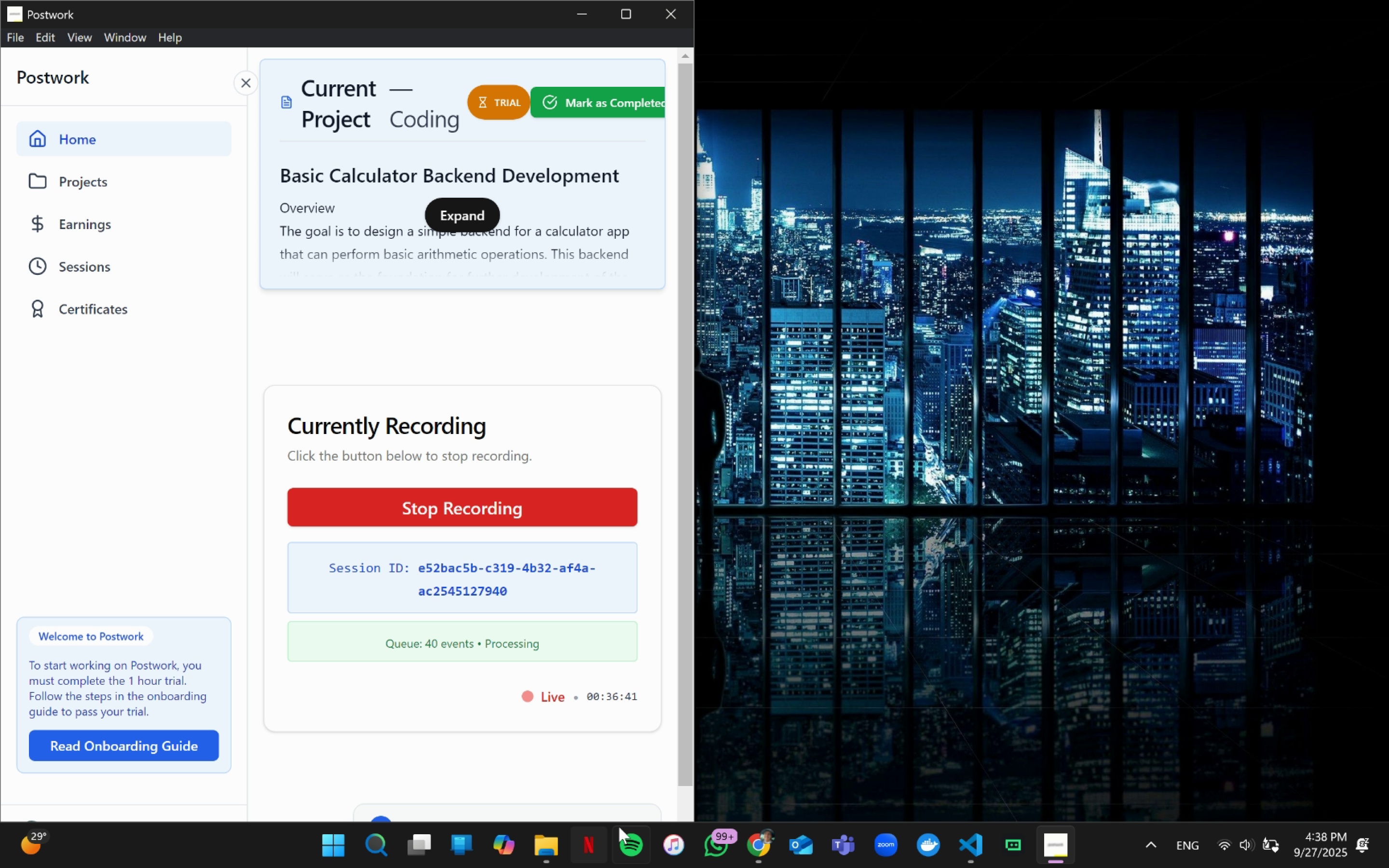 
left_click([543, 841])
 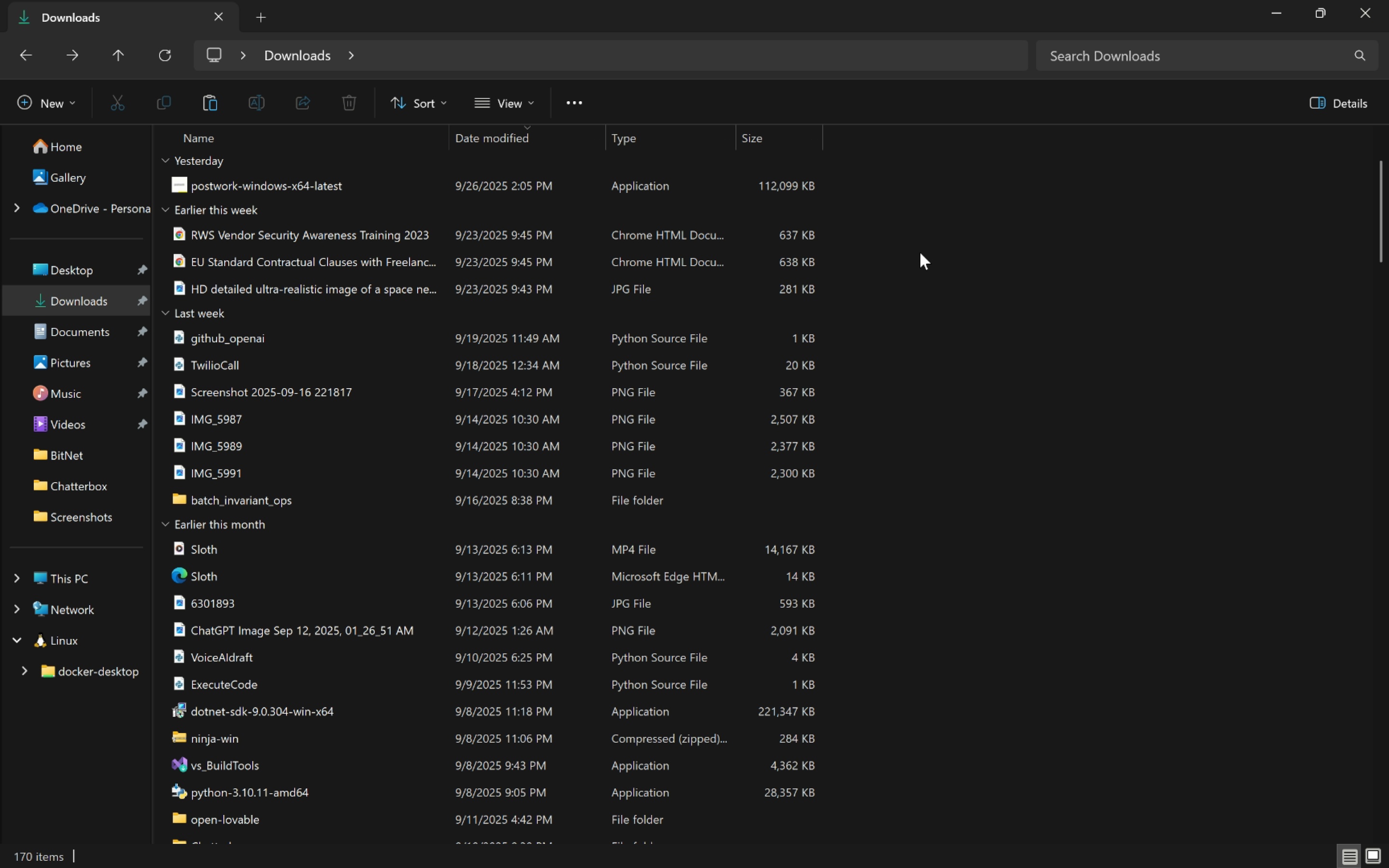 
left_click([906, 223])
 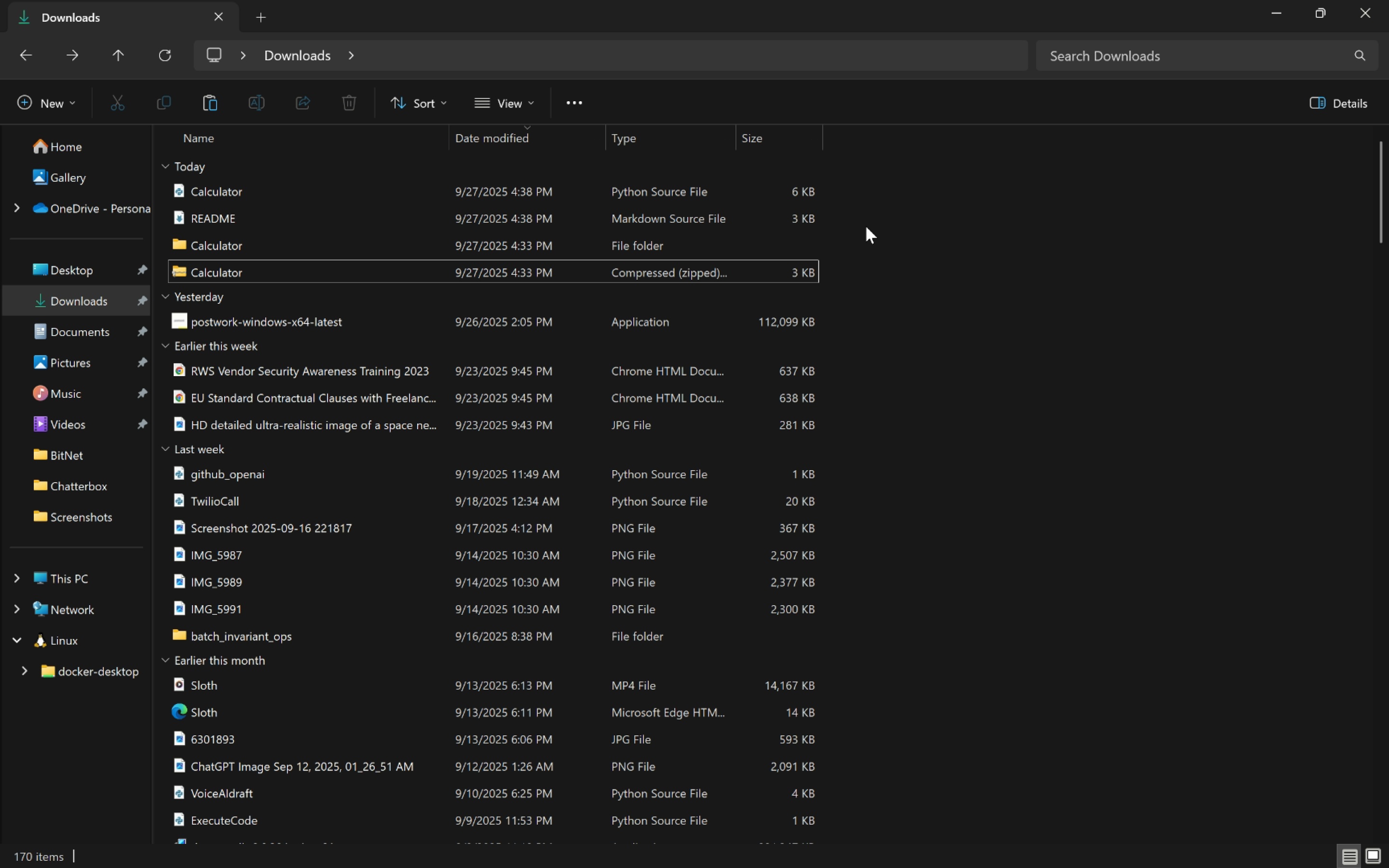 
left_click_drag(start_coordinate=[865, 217], to_coordinate=[661, 182])
 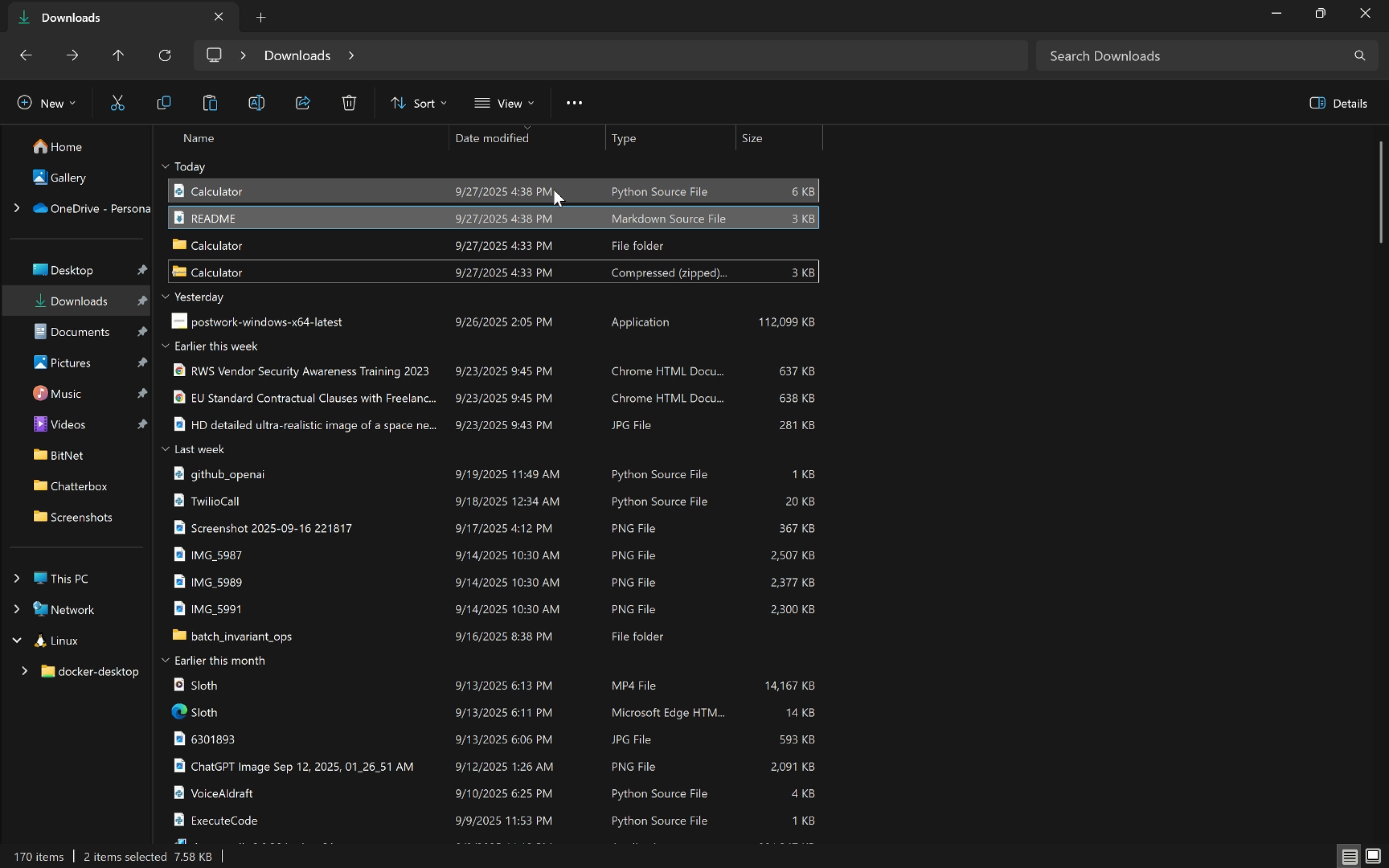 
key(Control+C)
 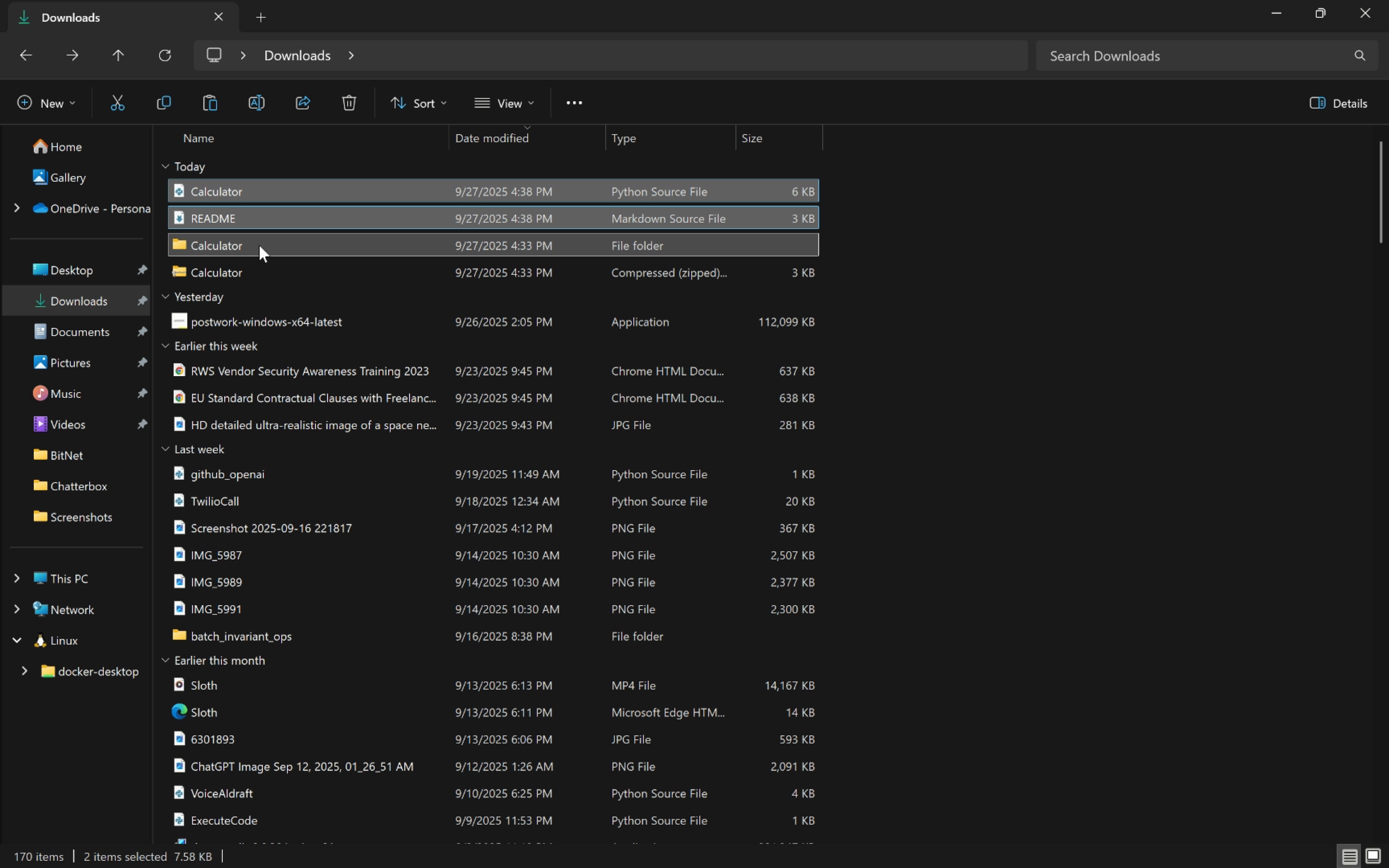 
double_click([259, 245])
 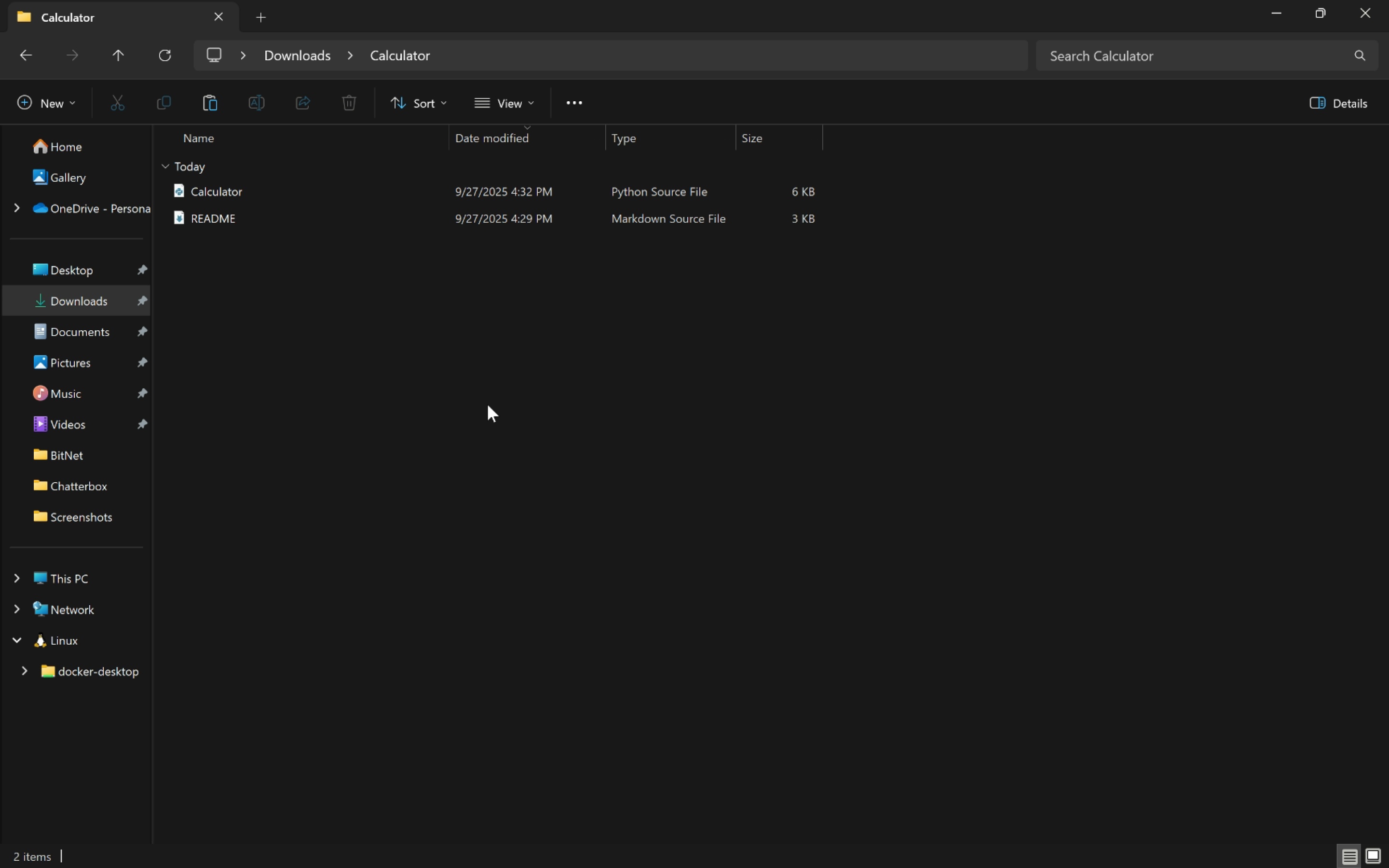 
triple_click([488, 405])
 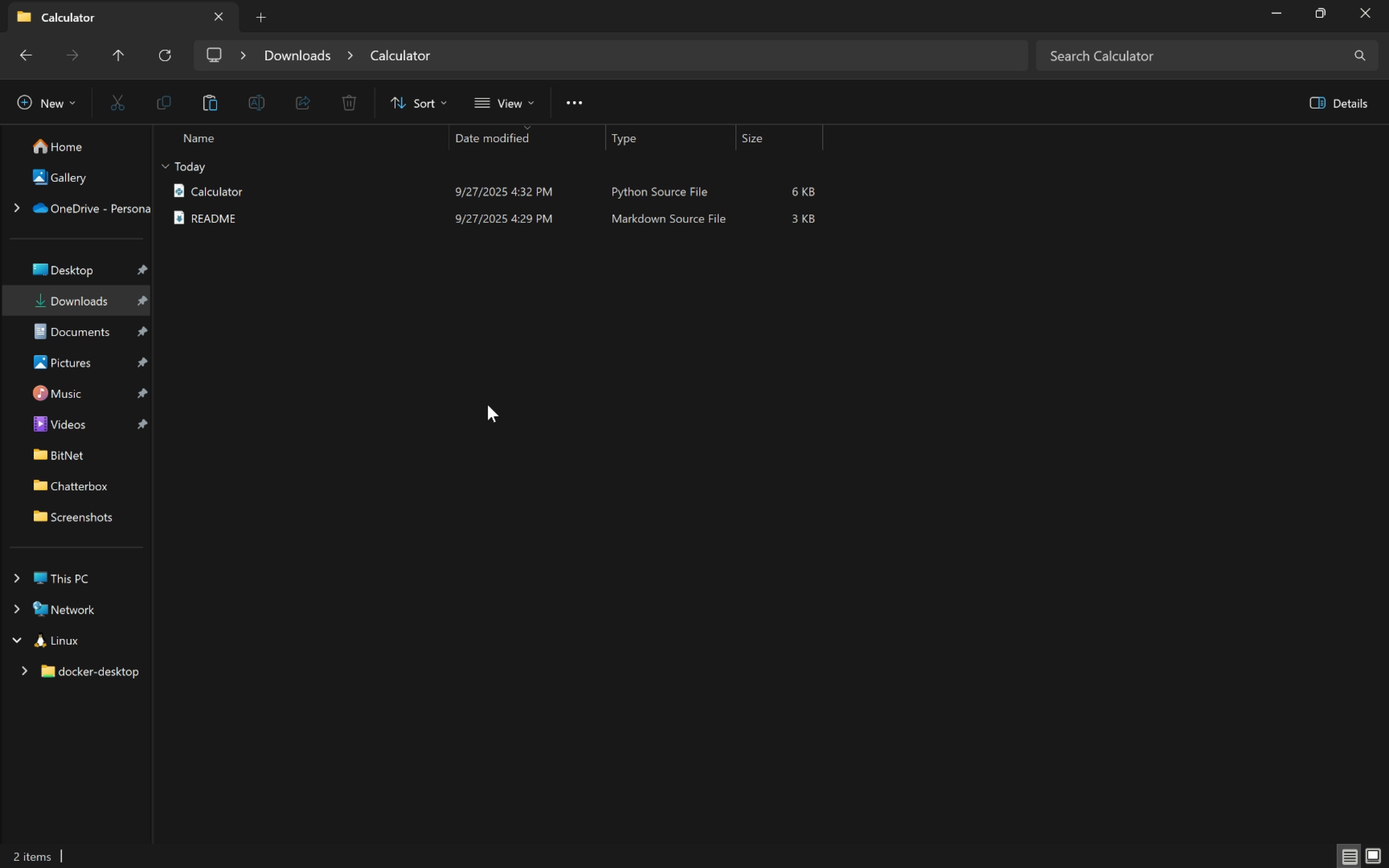 
key(Control+ControlLeft)
 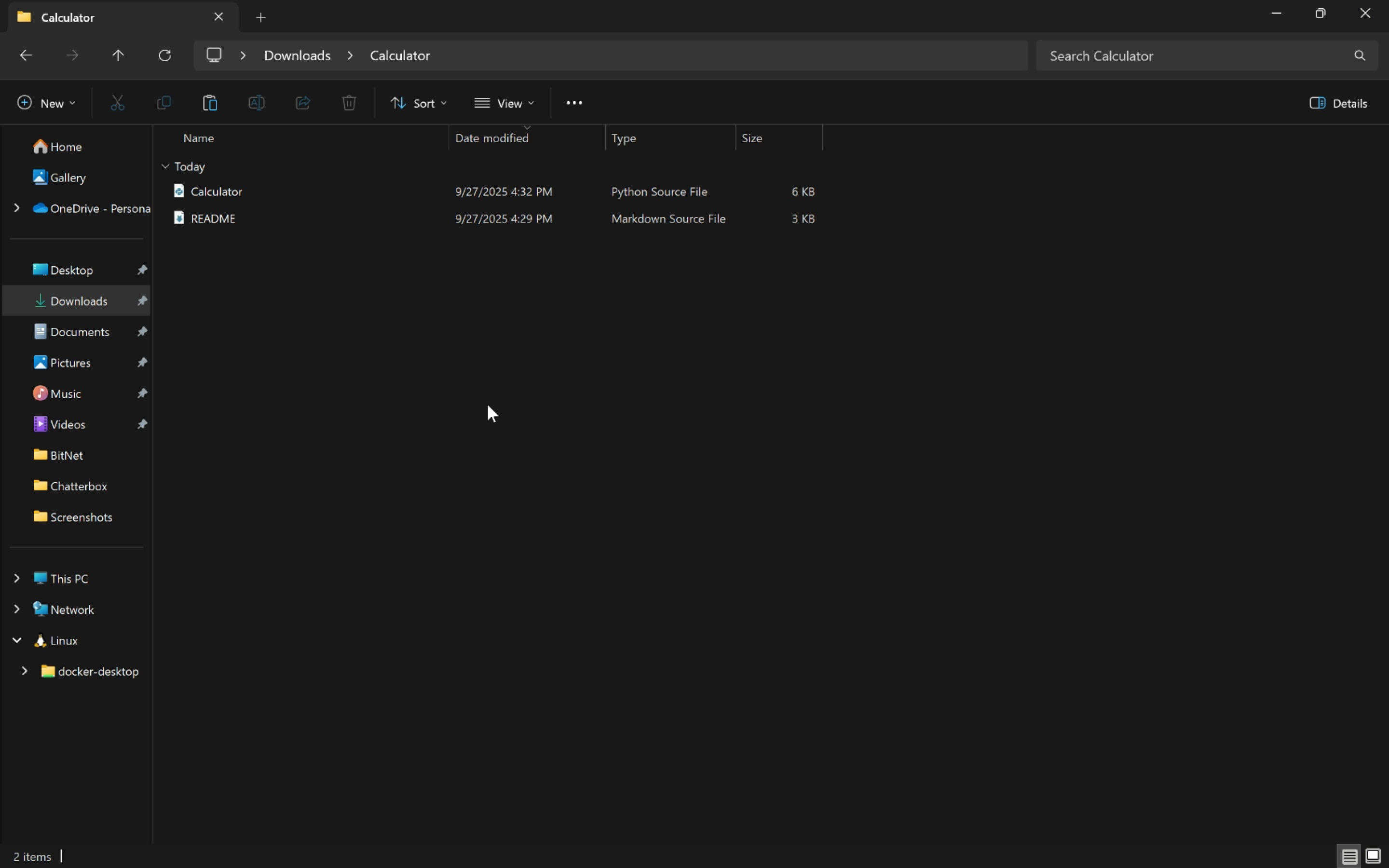 
key(Control+V)
 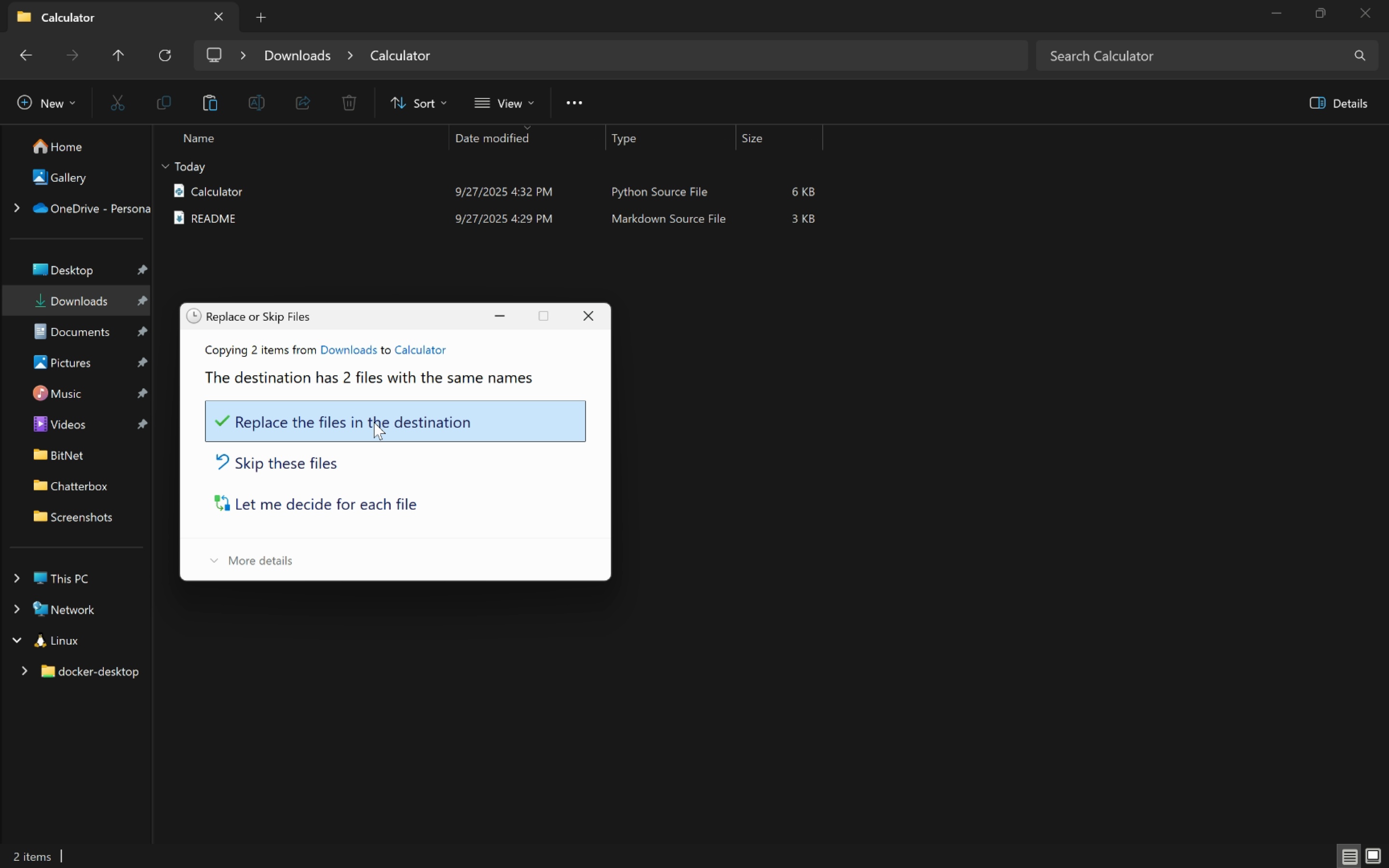 
left_click([373, 418])
 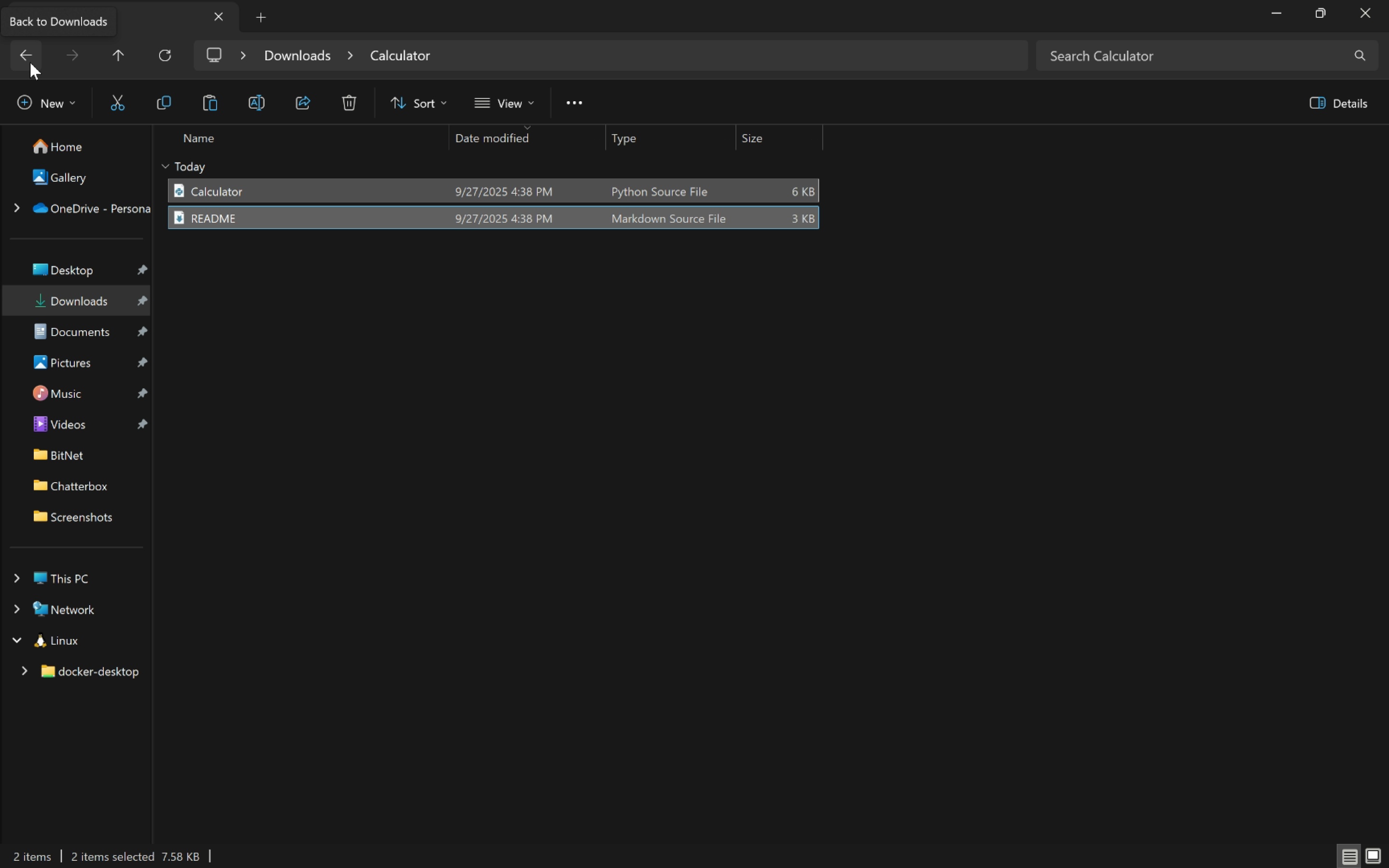 
left_click([28, 62])
 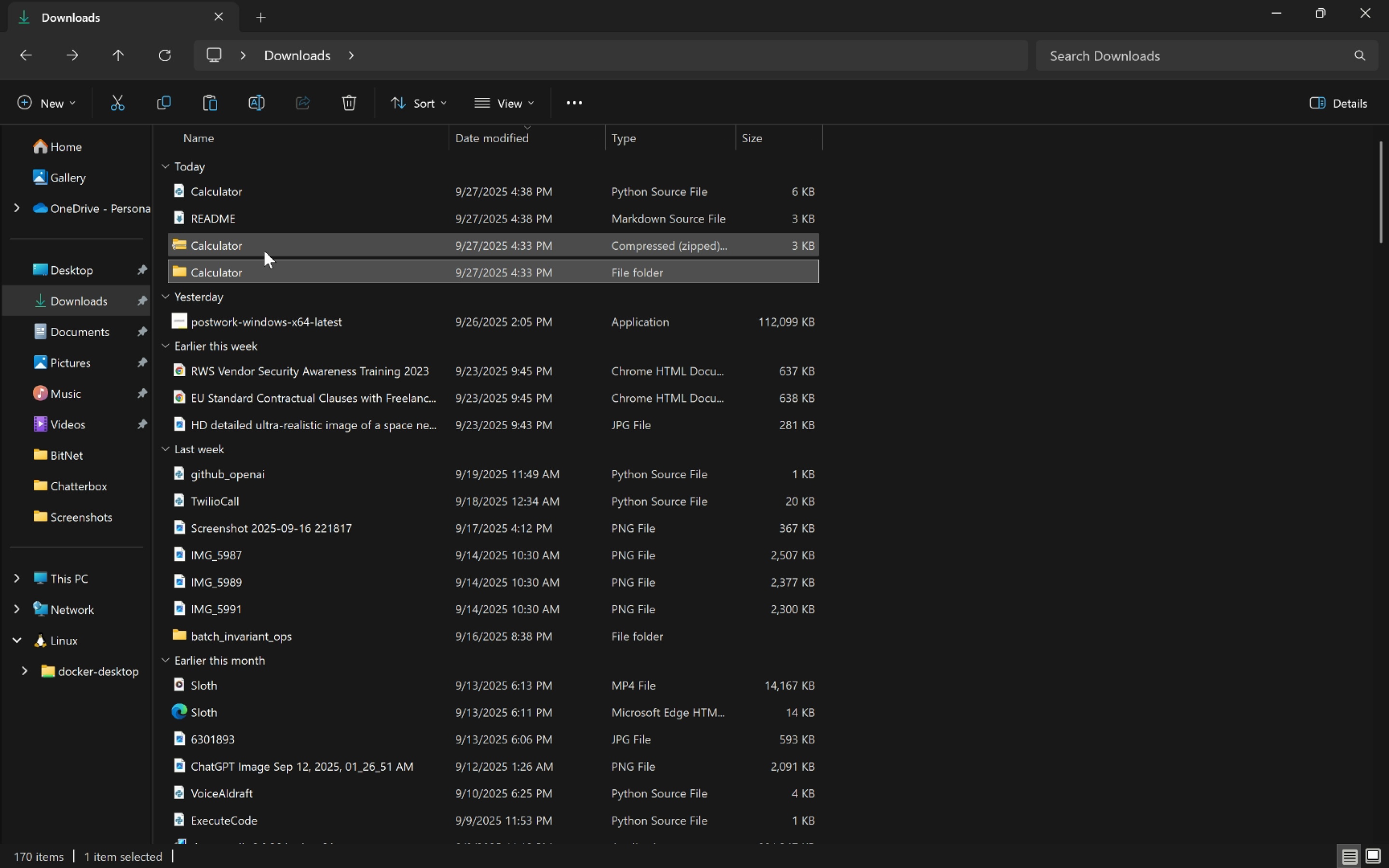 
left_click([262, 248])
 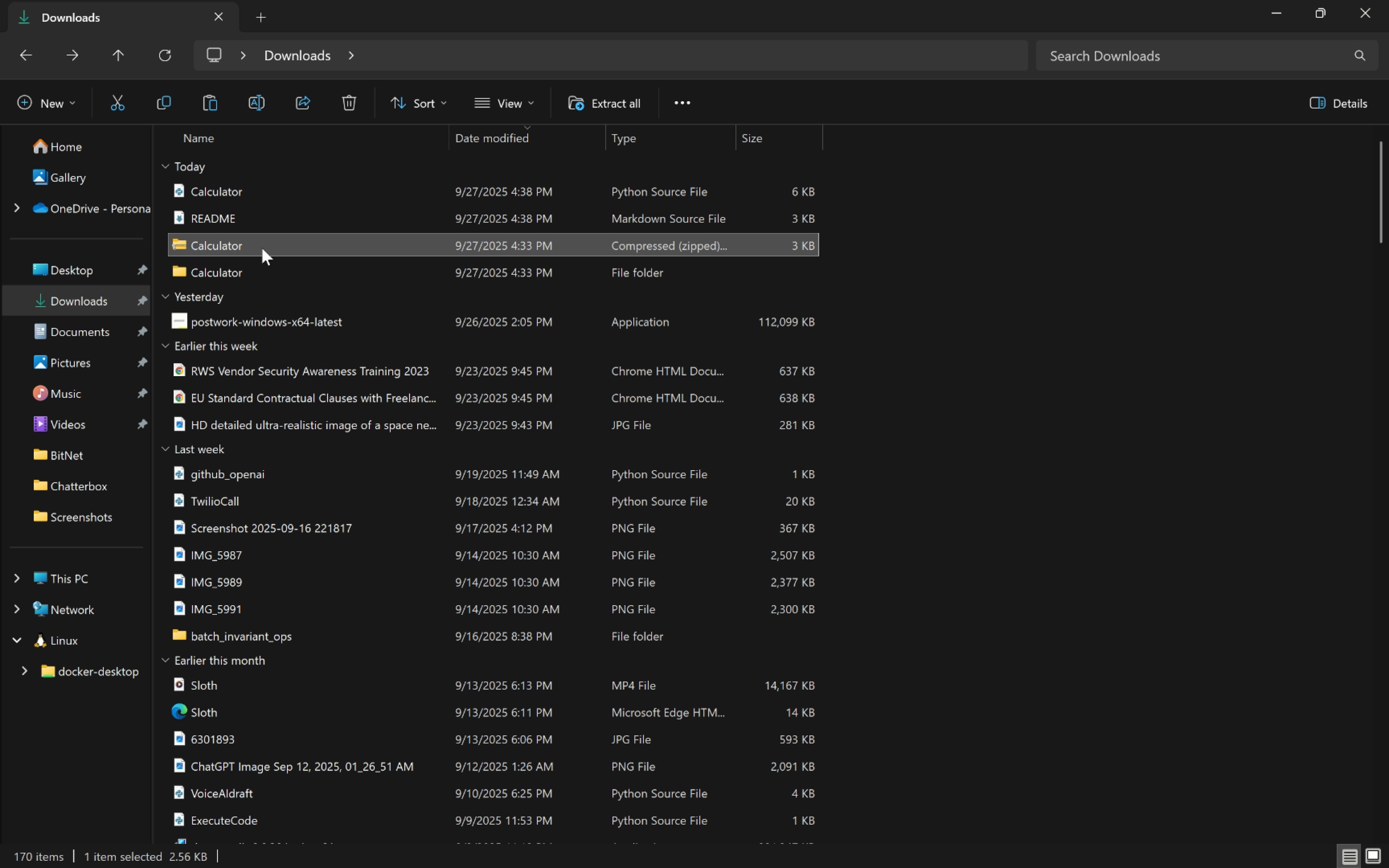 
key(Delete)
 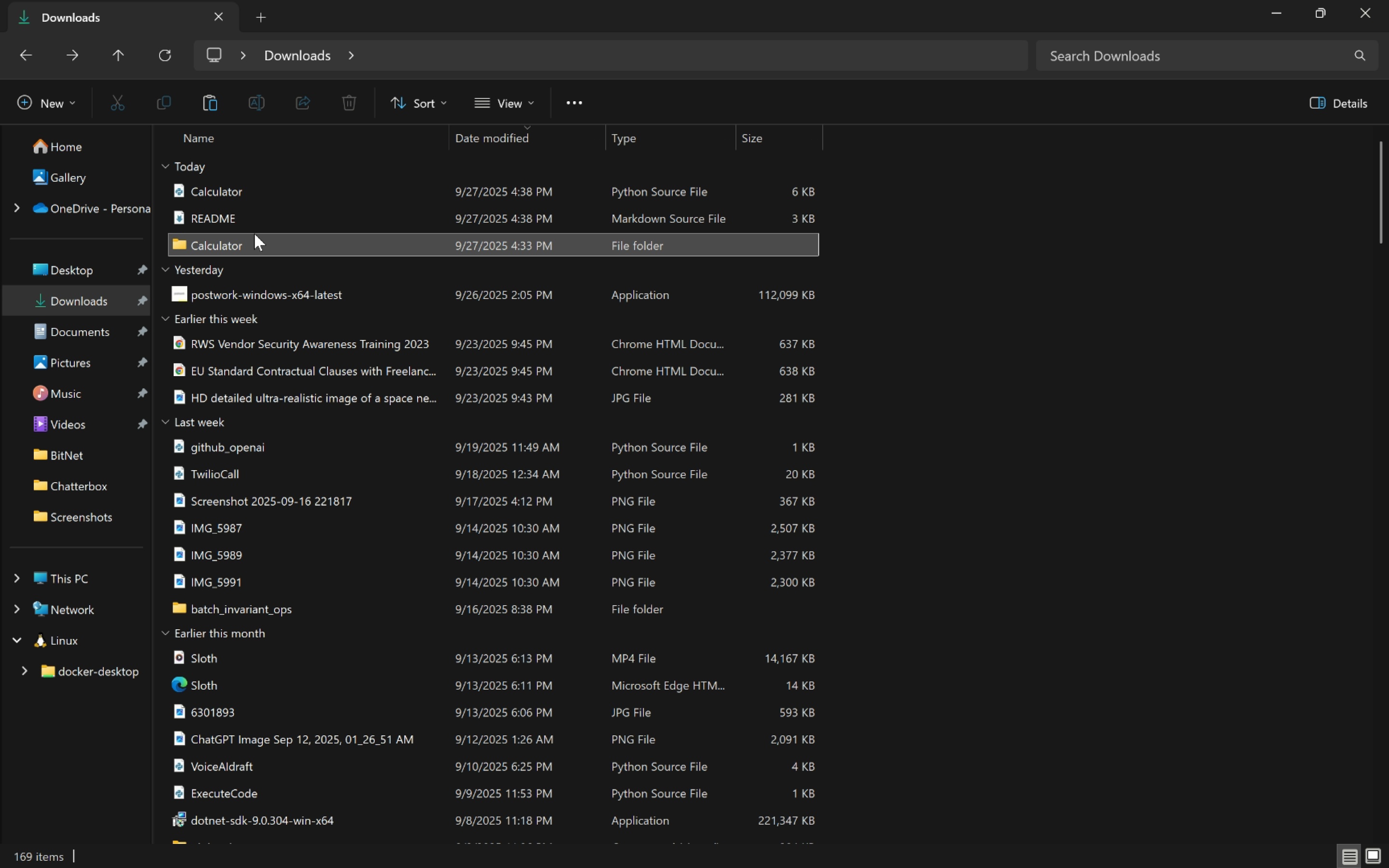 
right_click([249, 239])
 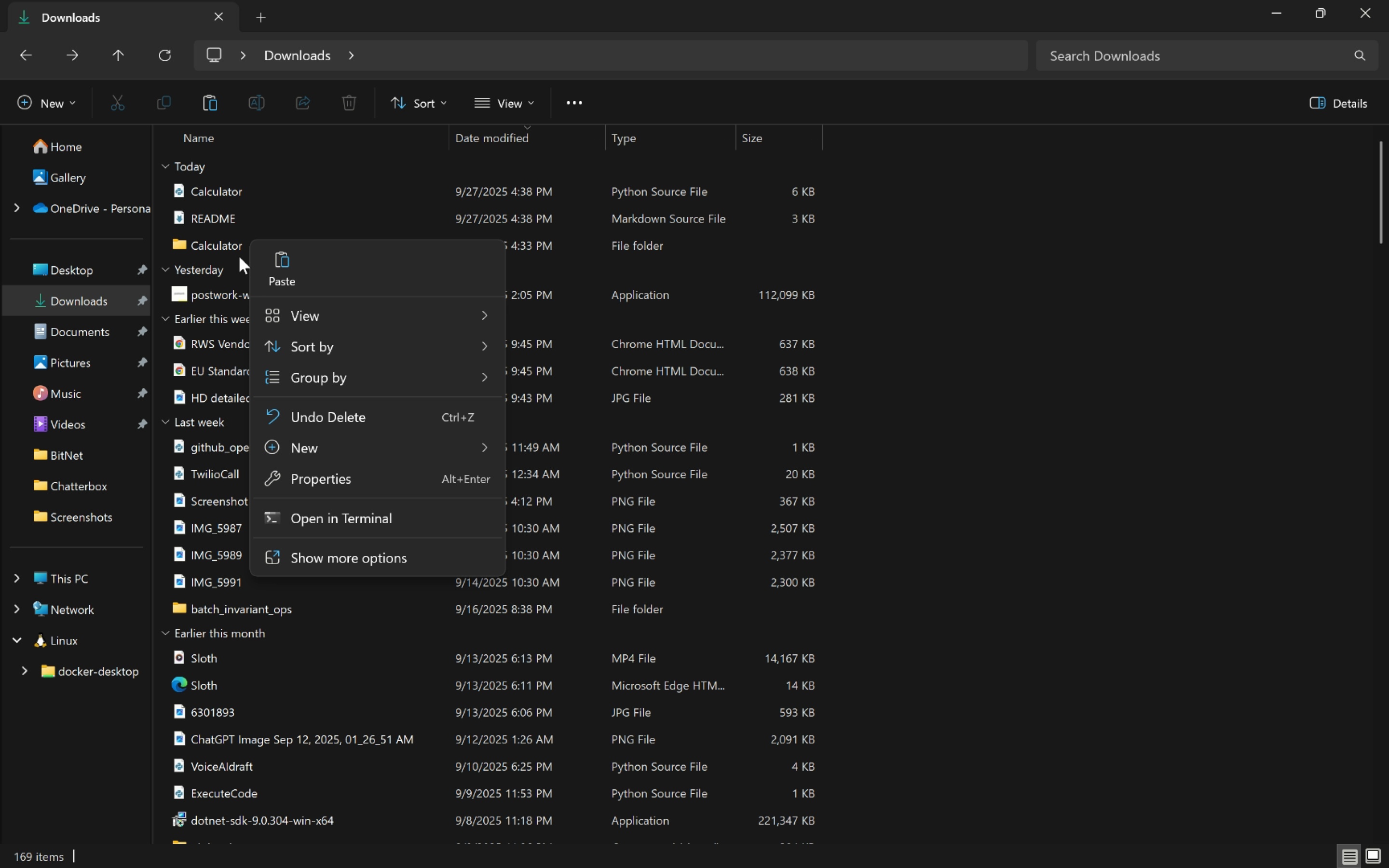 
left_click([236, 255])
 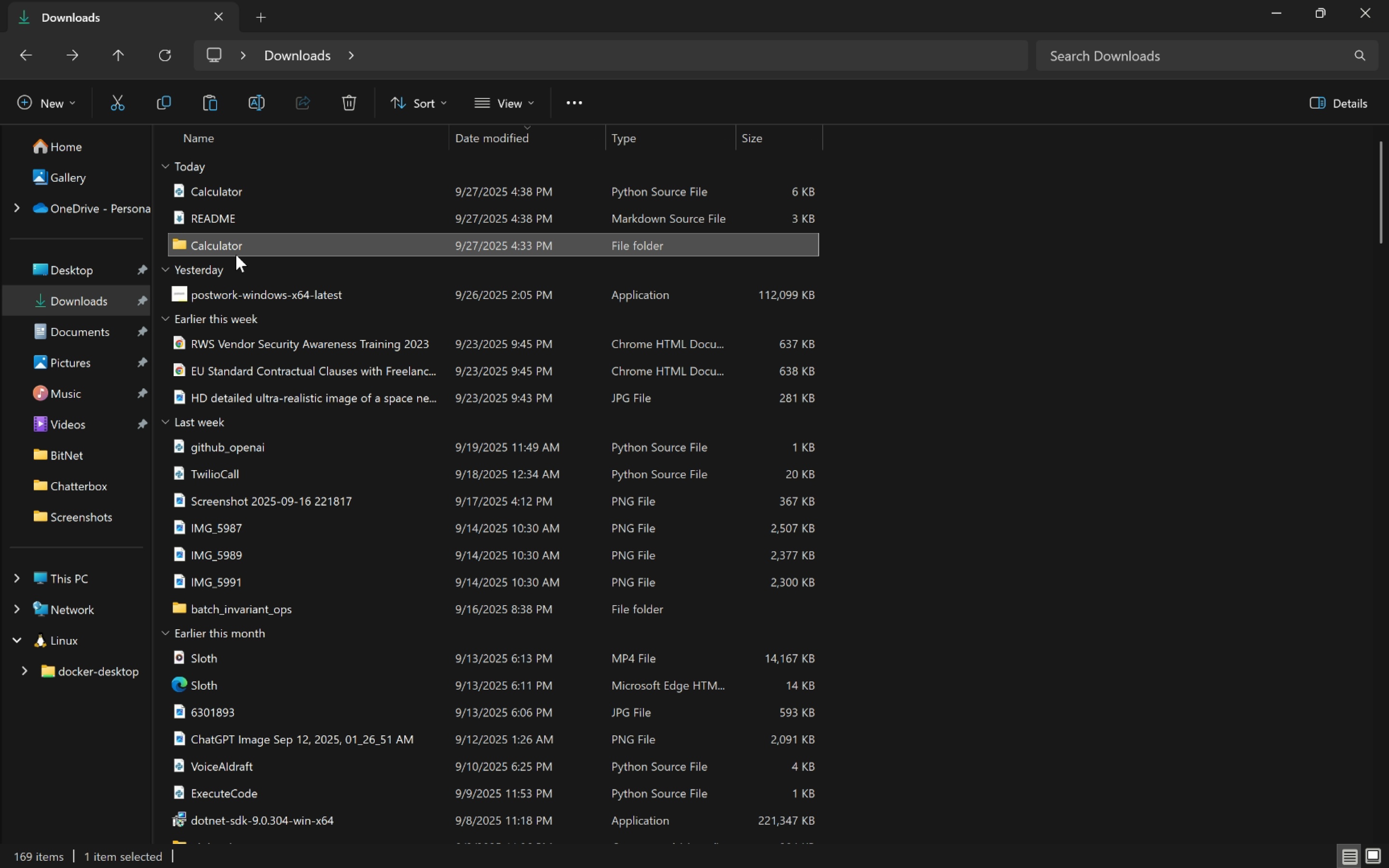 
right_click([236, 255])
 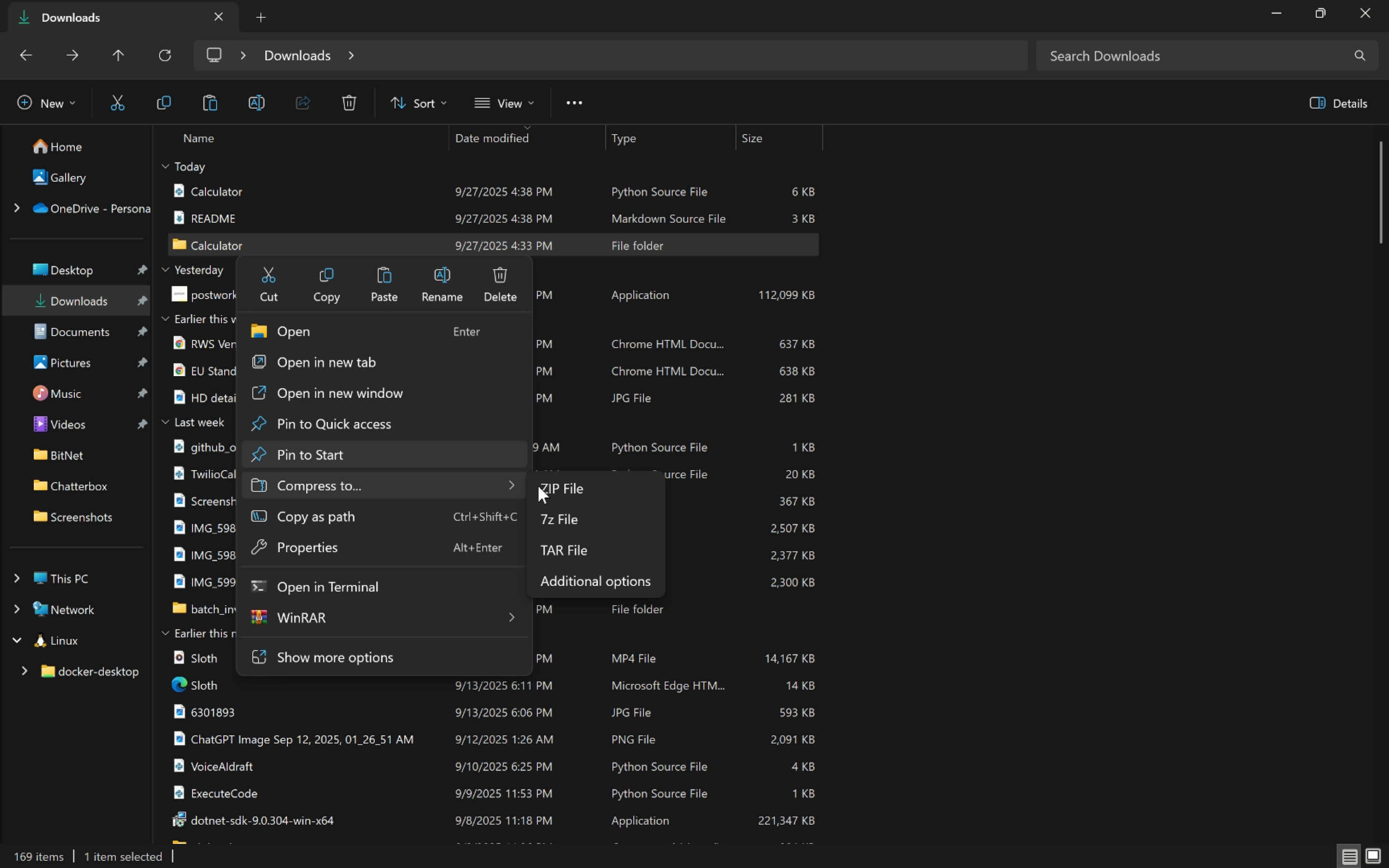 
left_click([576, 486])
 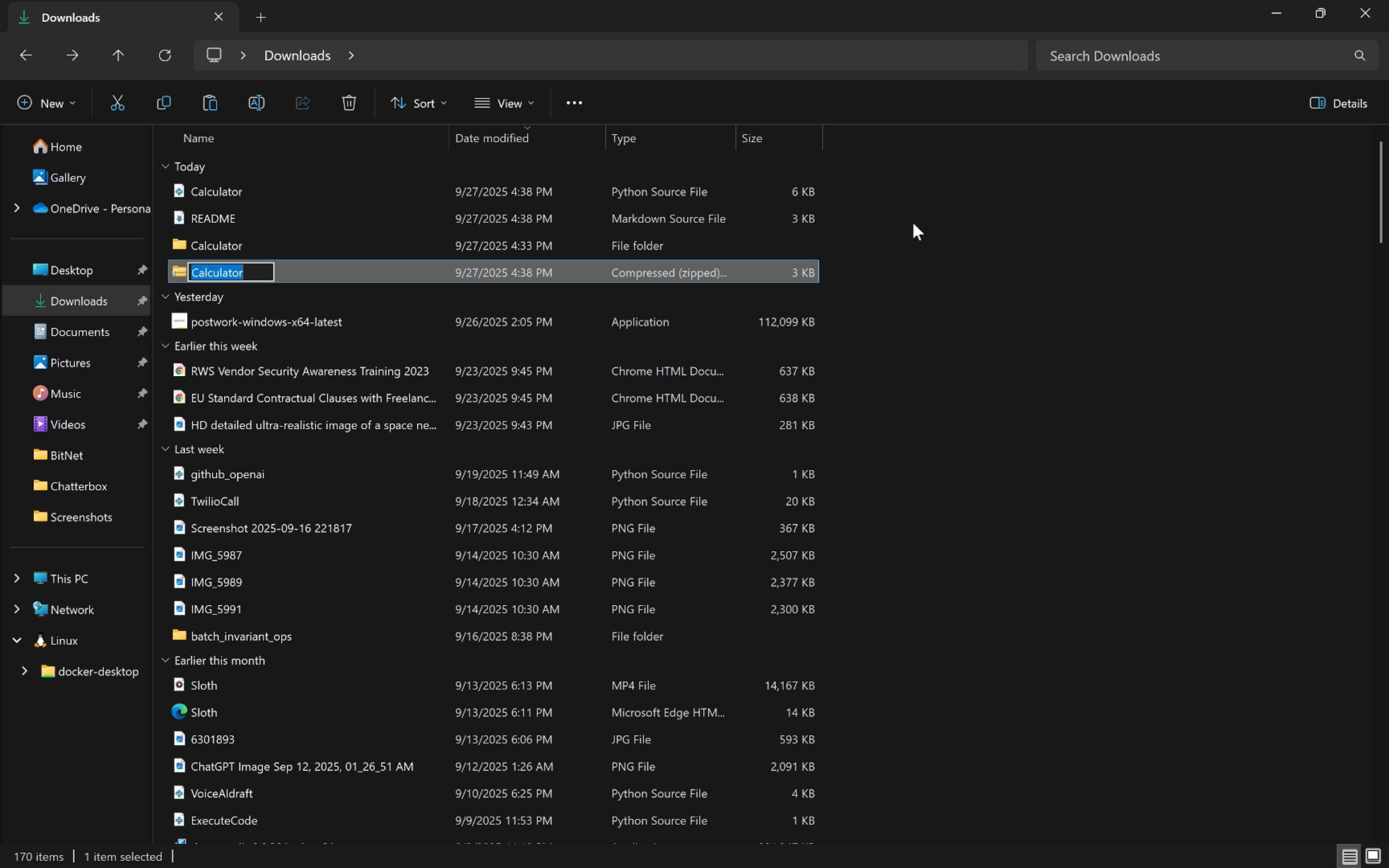 
left_click([907, 224])
 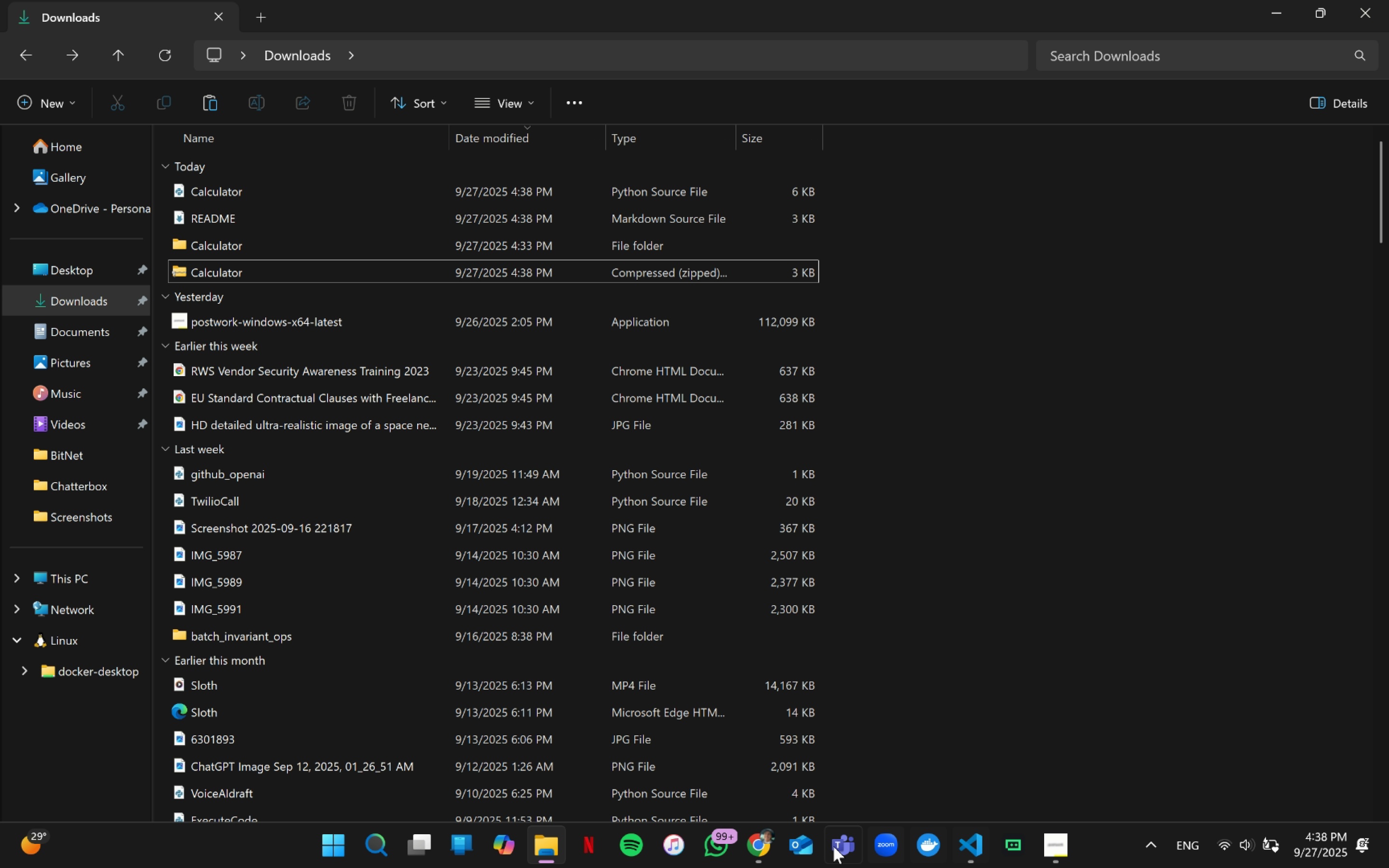 
left_click([753, 842])
 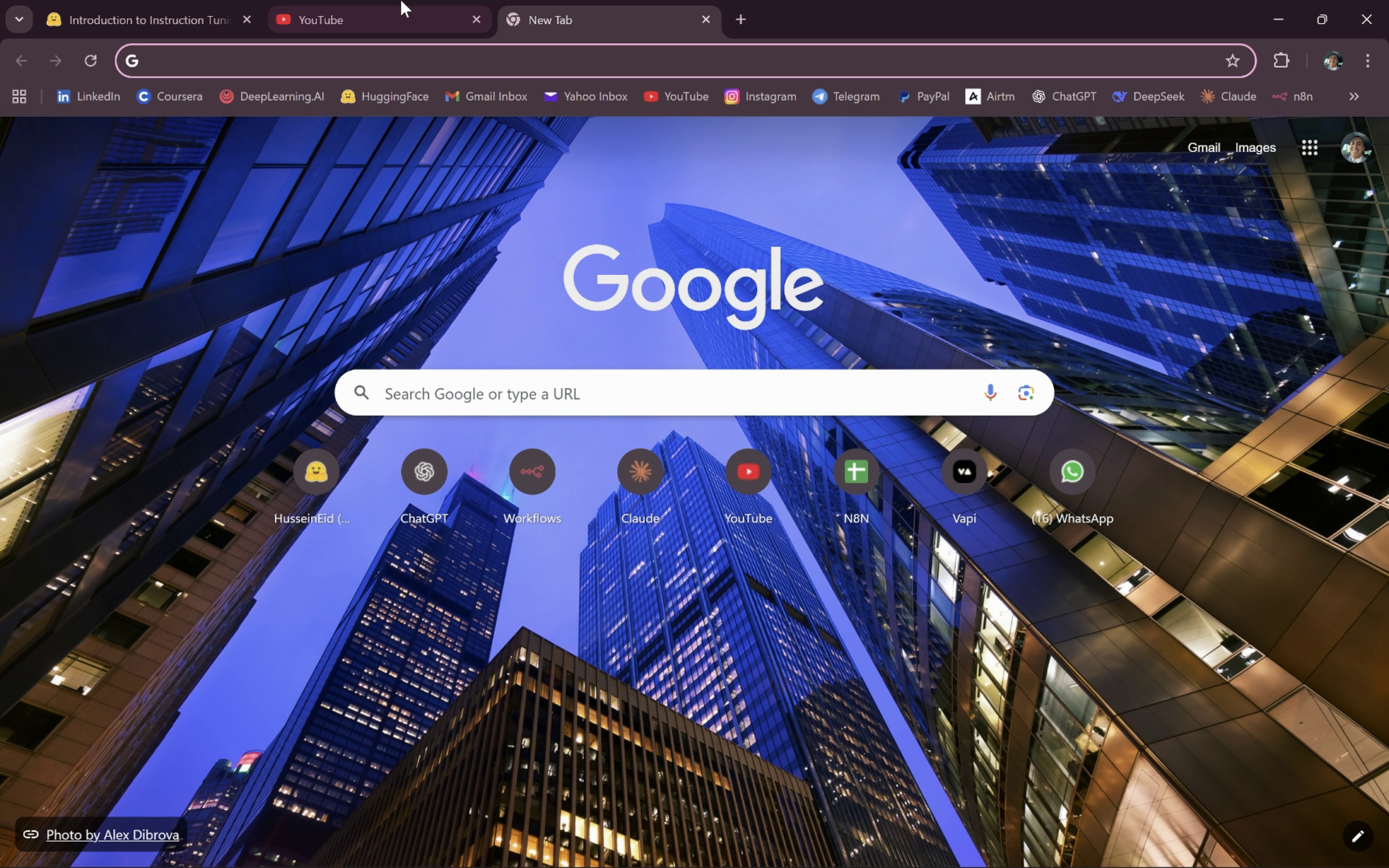 